 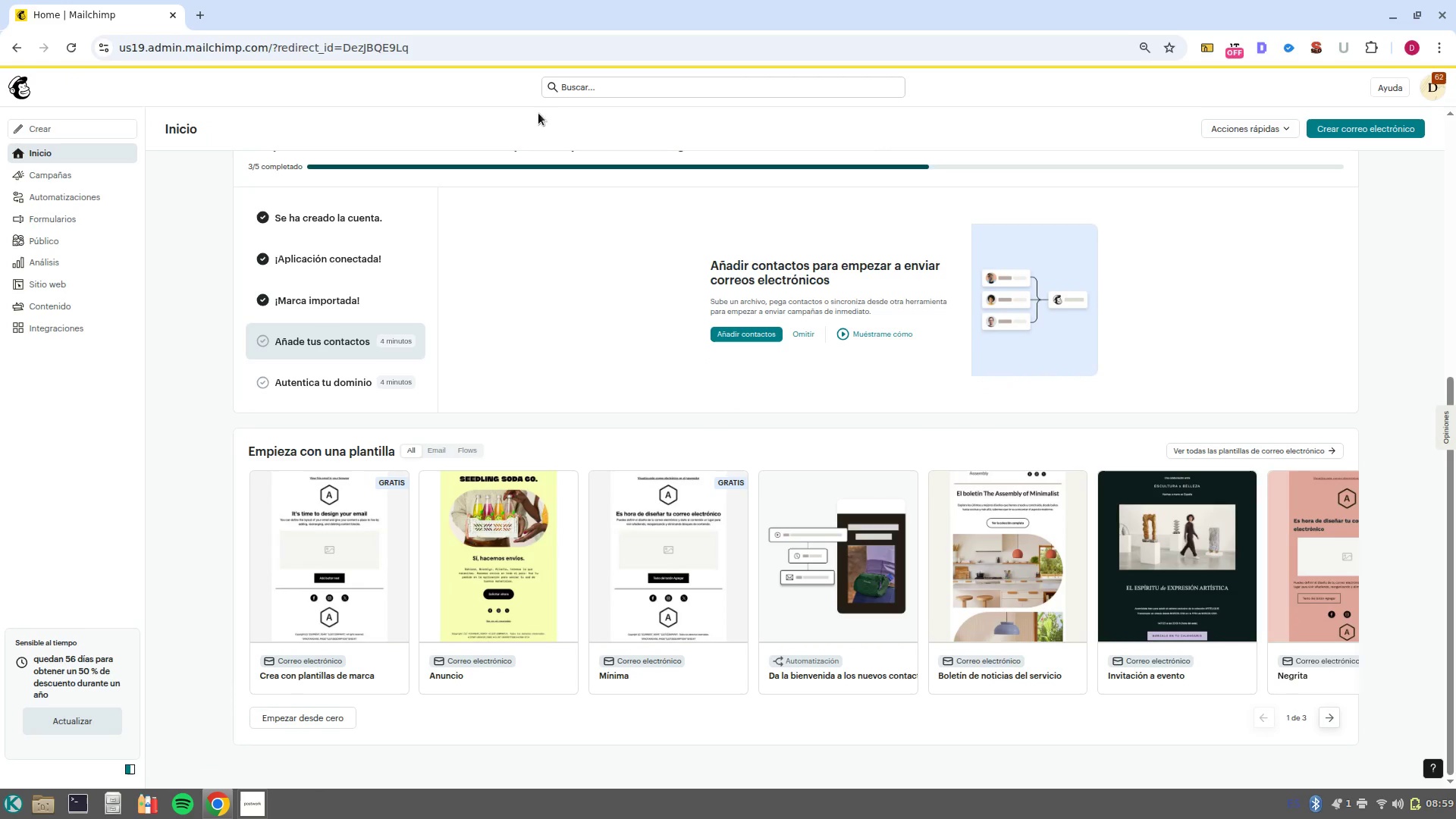 
left_click([82, 242])
 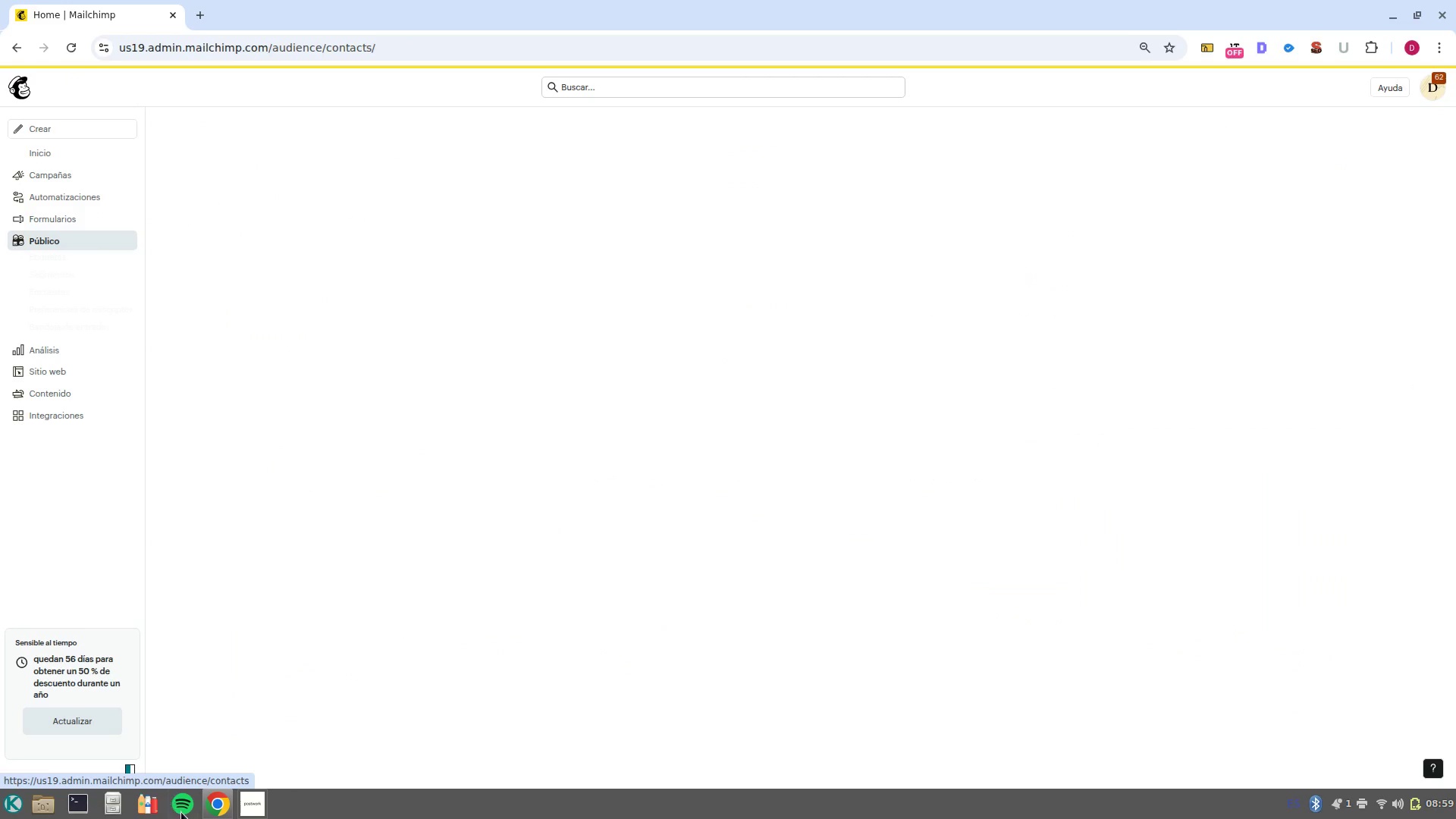 
left_click([188, 818])
 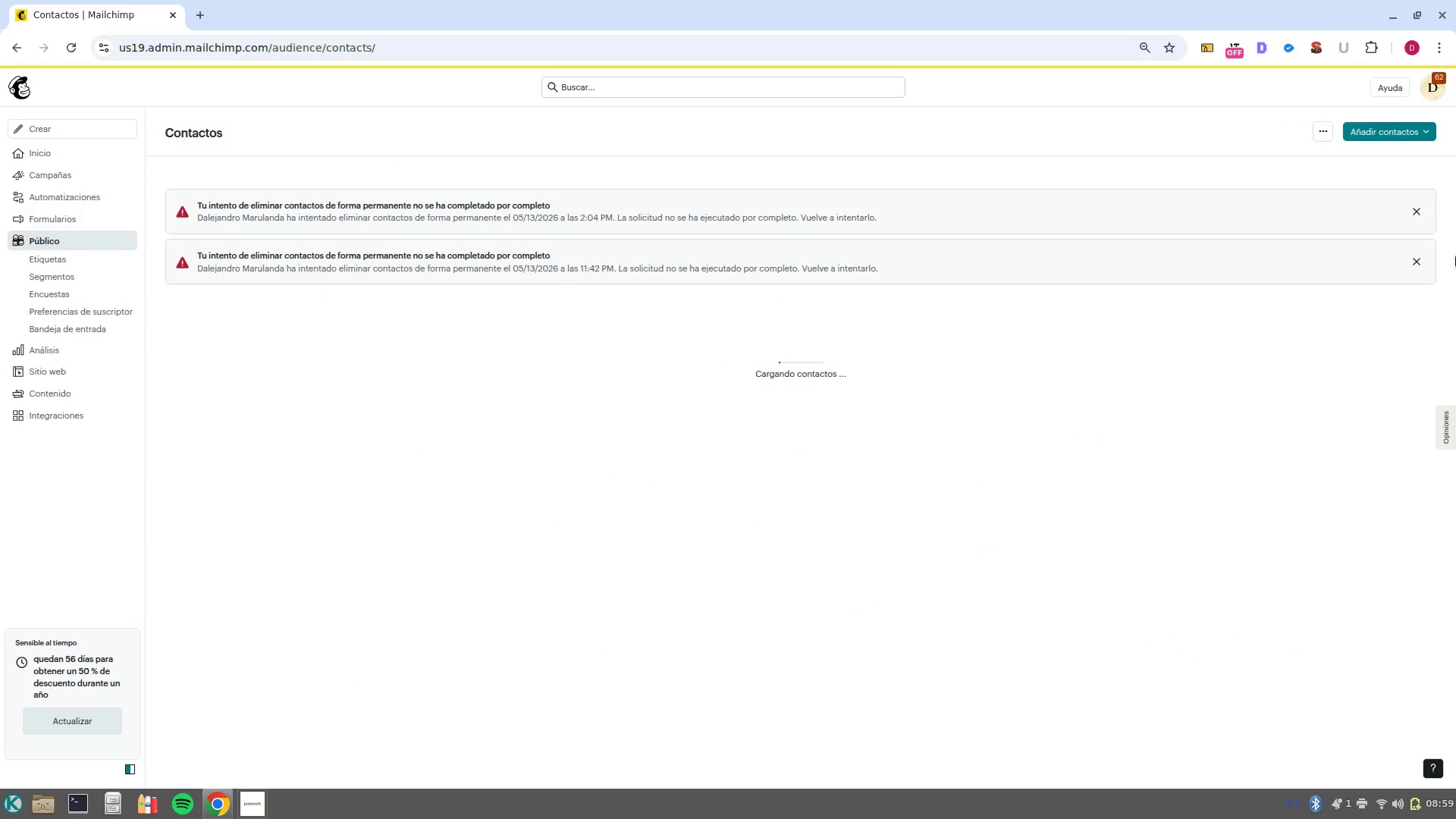 
left_click([1420, 208])
 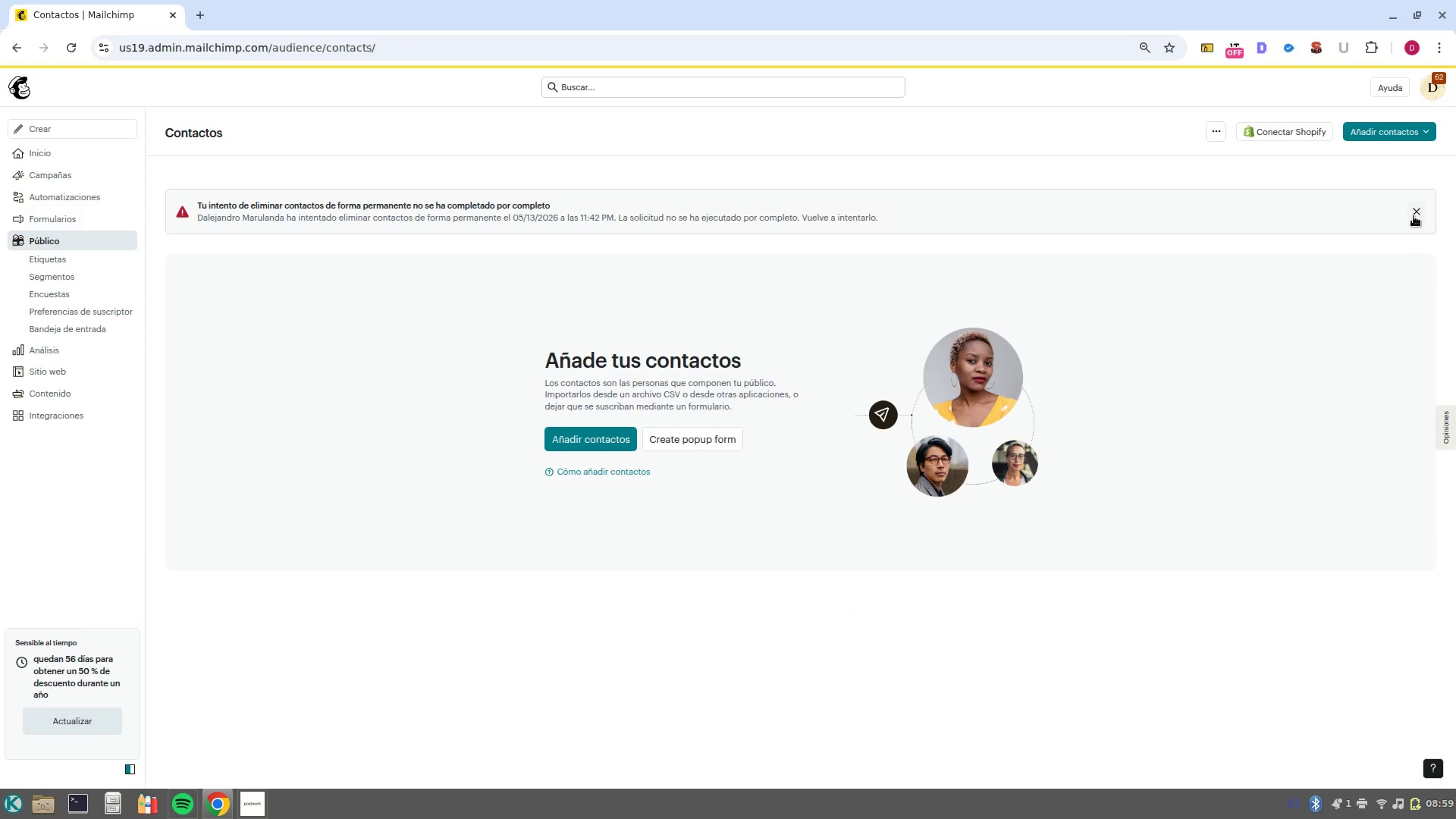 
left_click([1414, 216])
 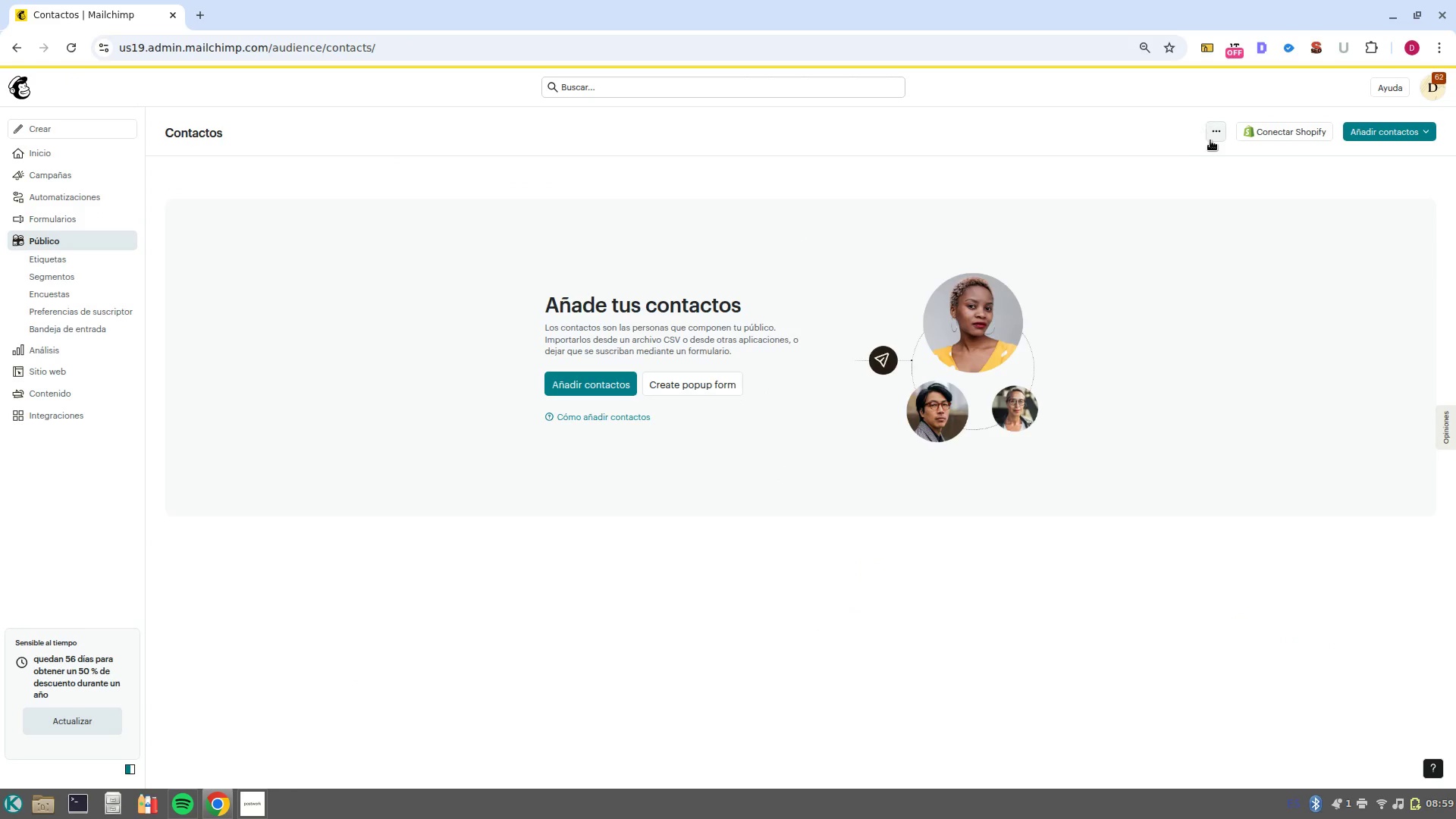 
left_click([1214, 142])
 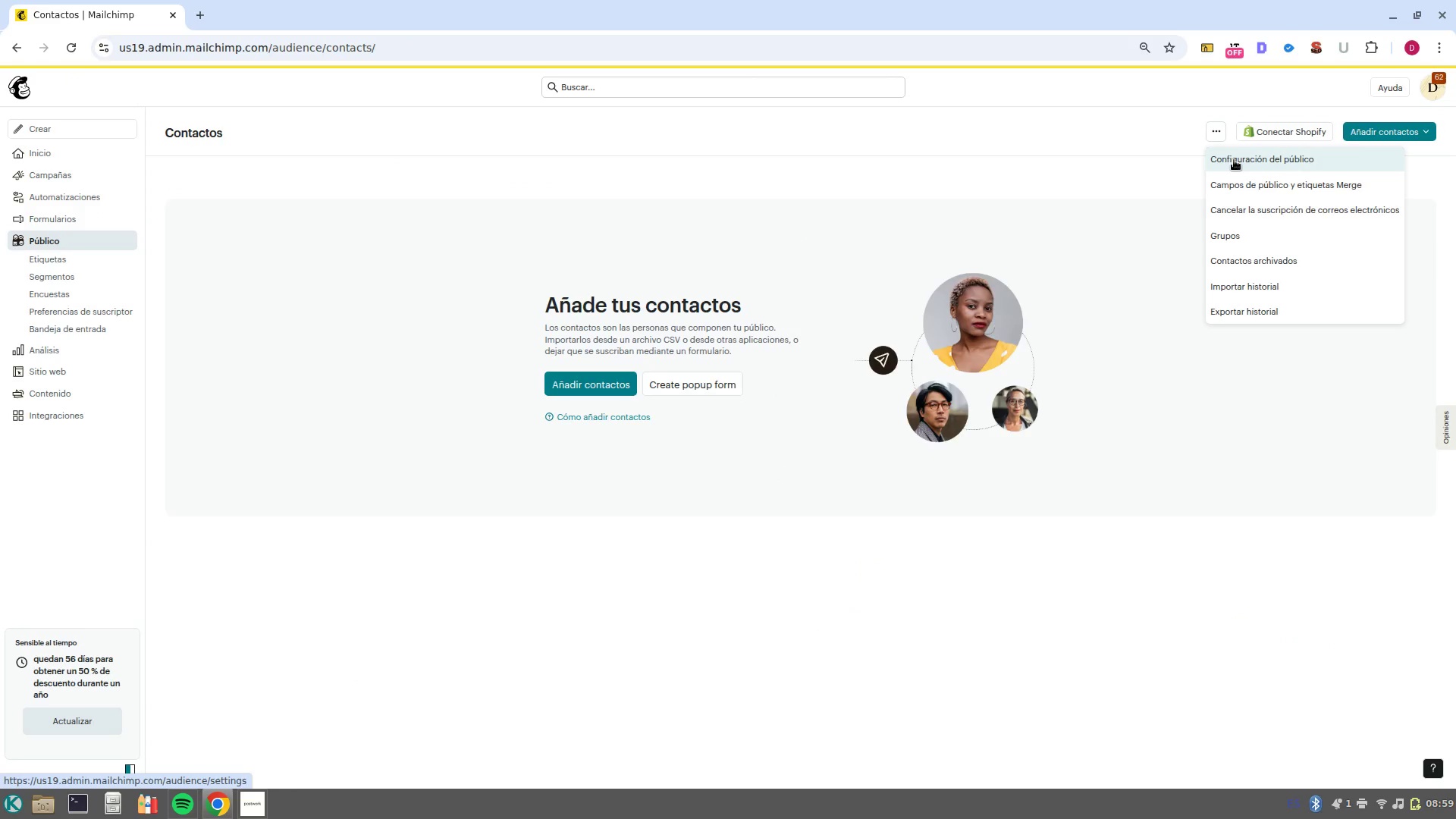 
left_click([1234, 160])
 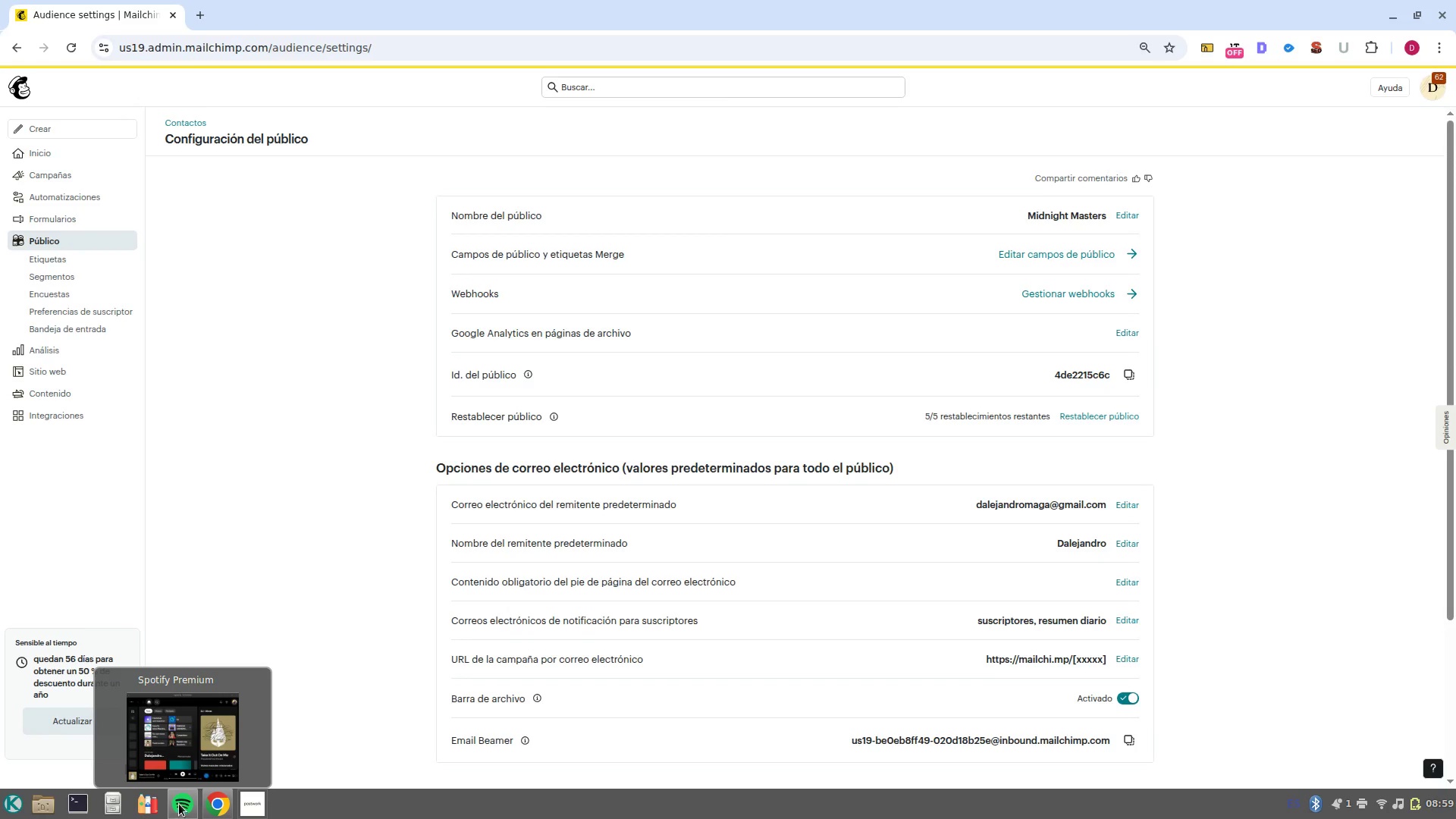 
left_click([193, 742])
 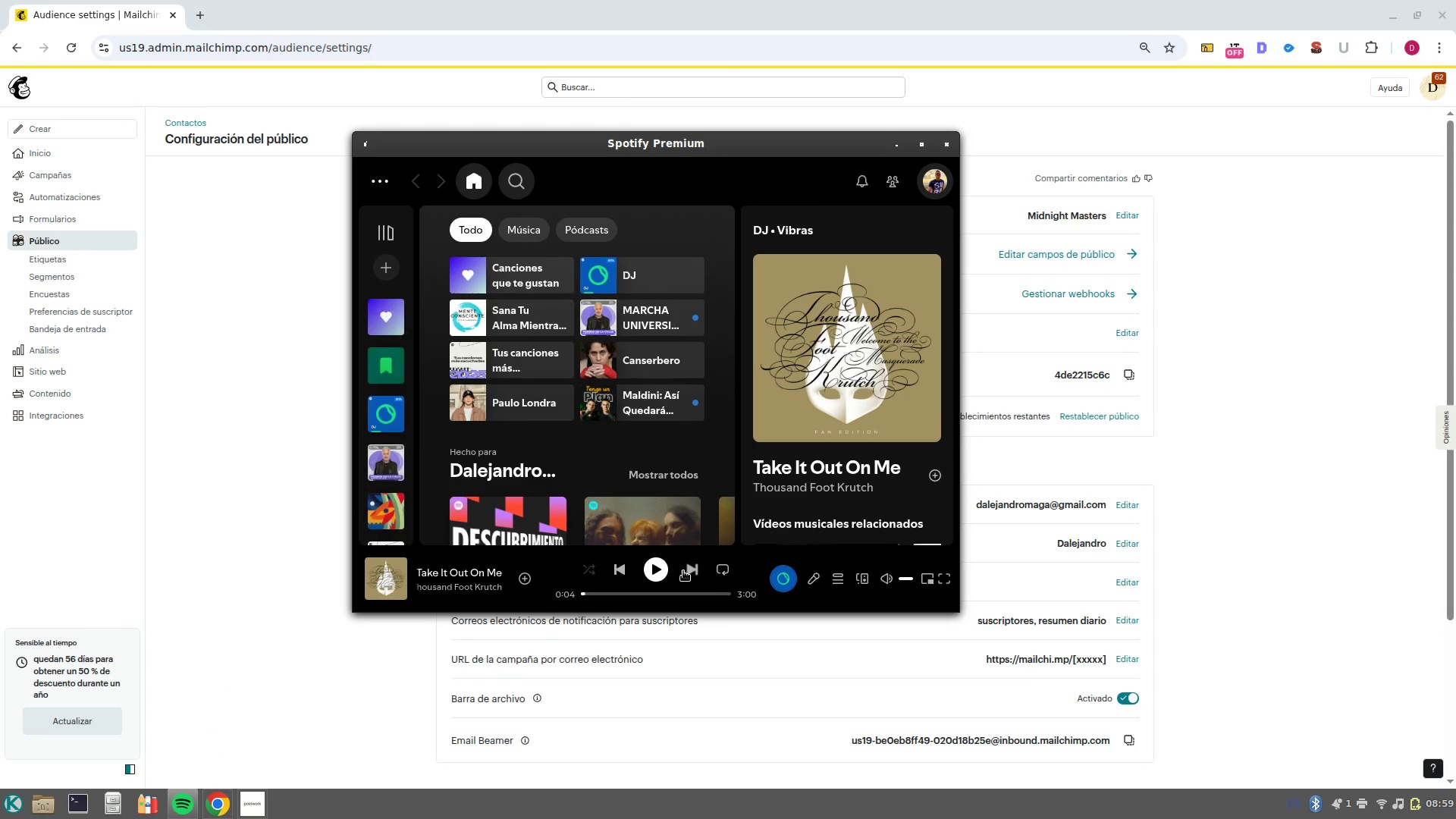 
left_click([676, 570])
 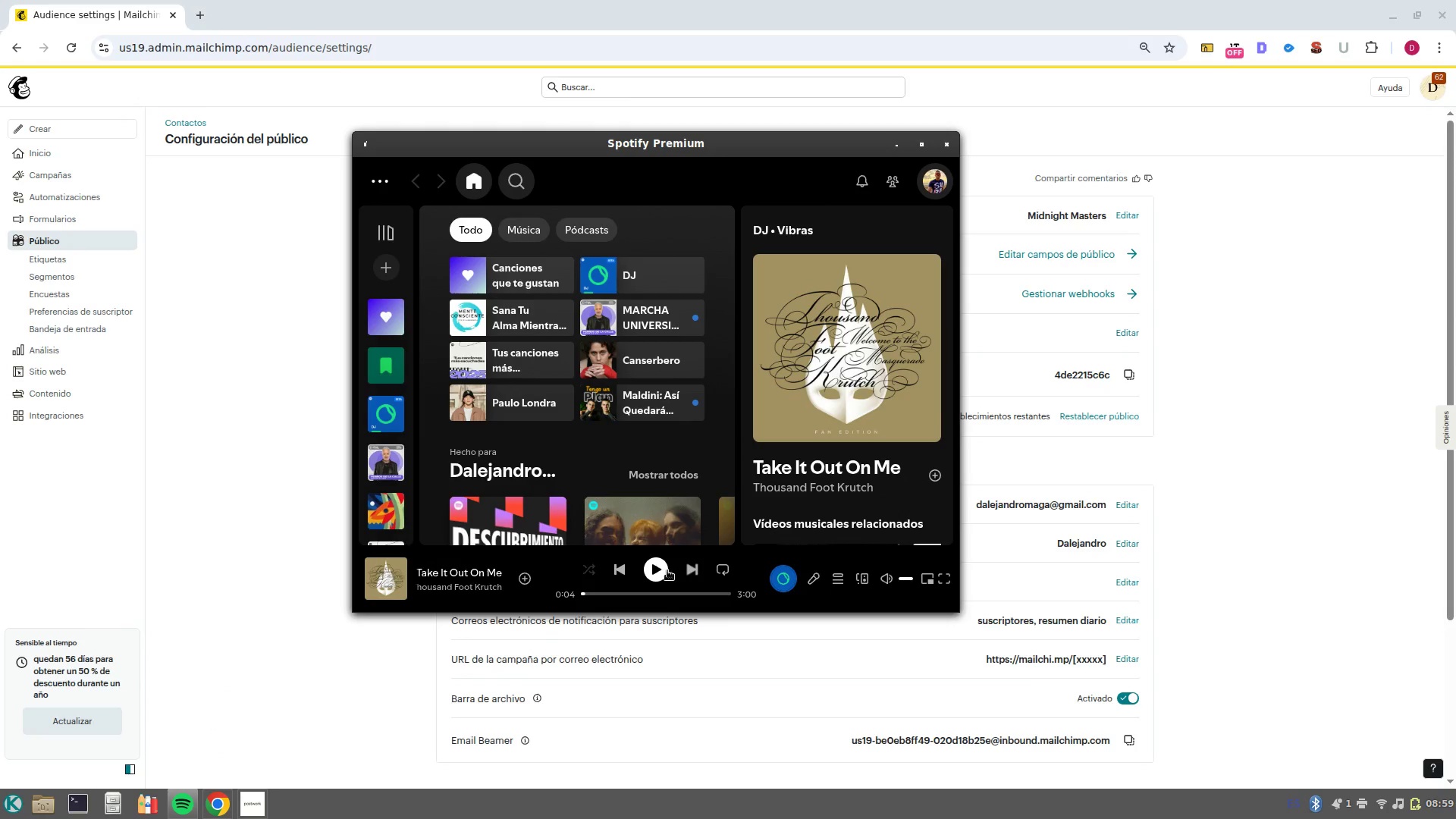 
left_click([667, 570])
 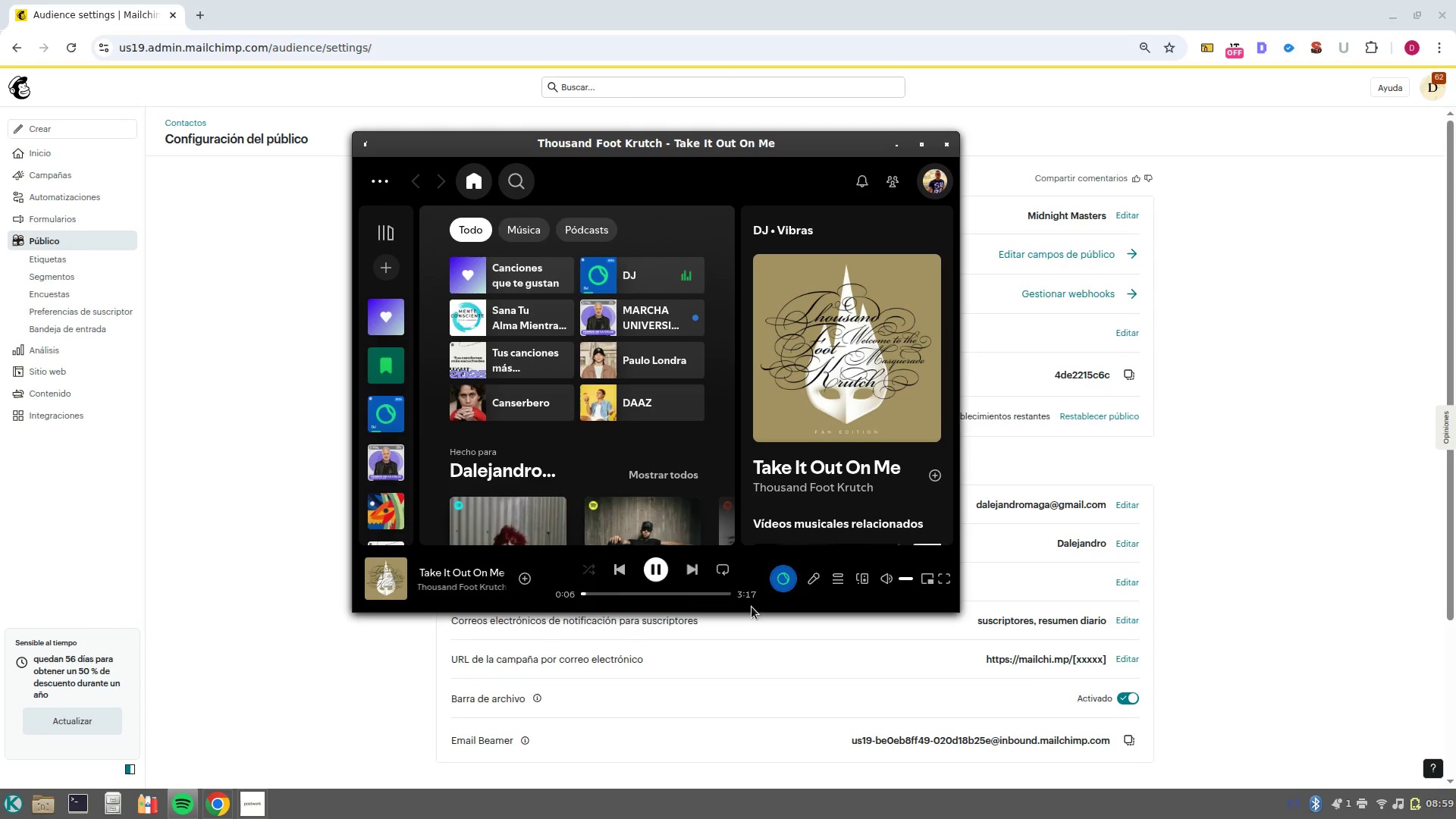 
left_click([778, 582])
 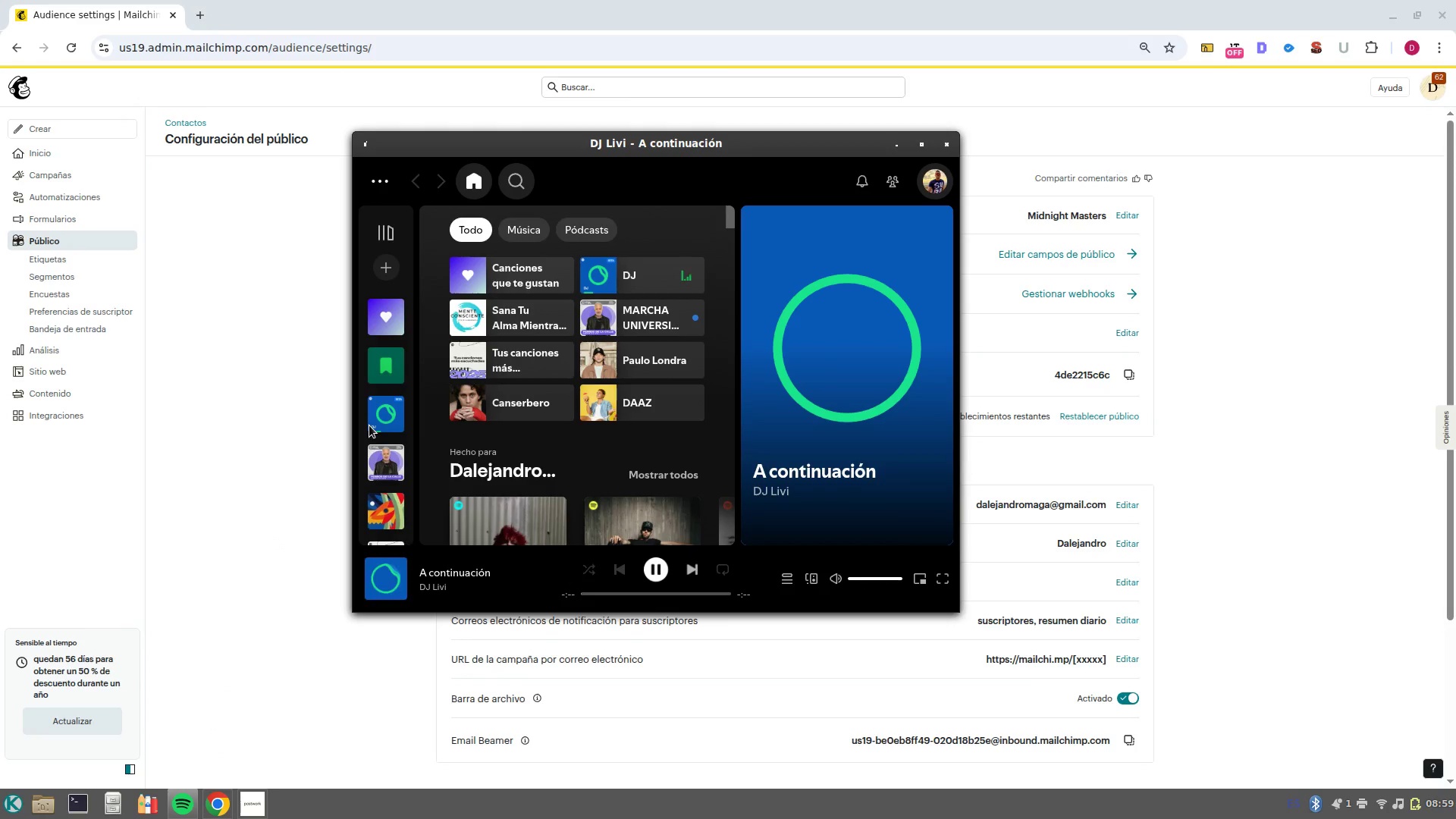 
left_click([266, 425])
 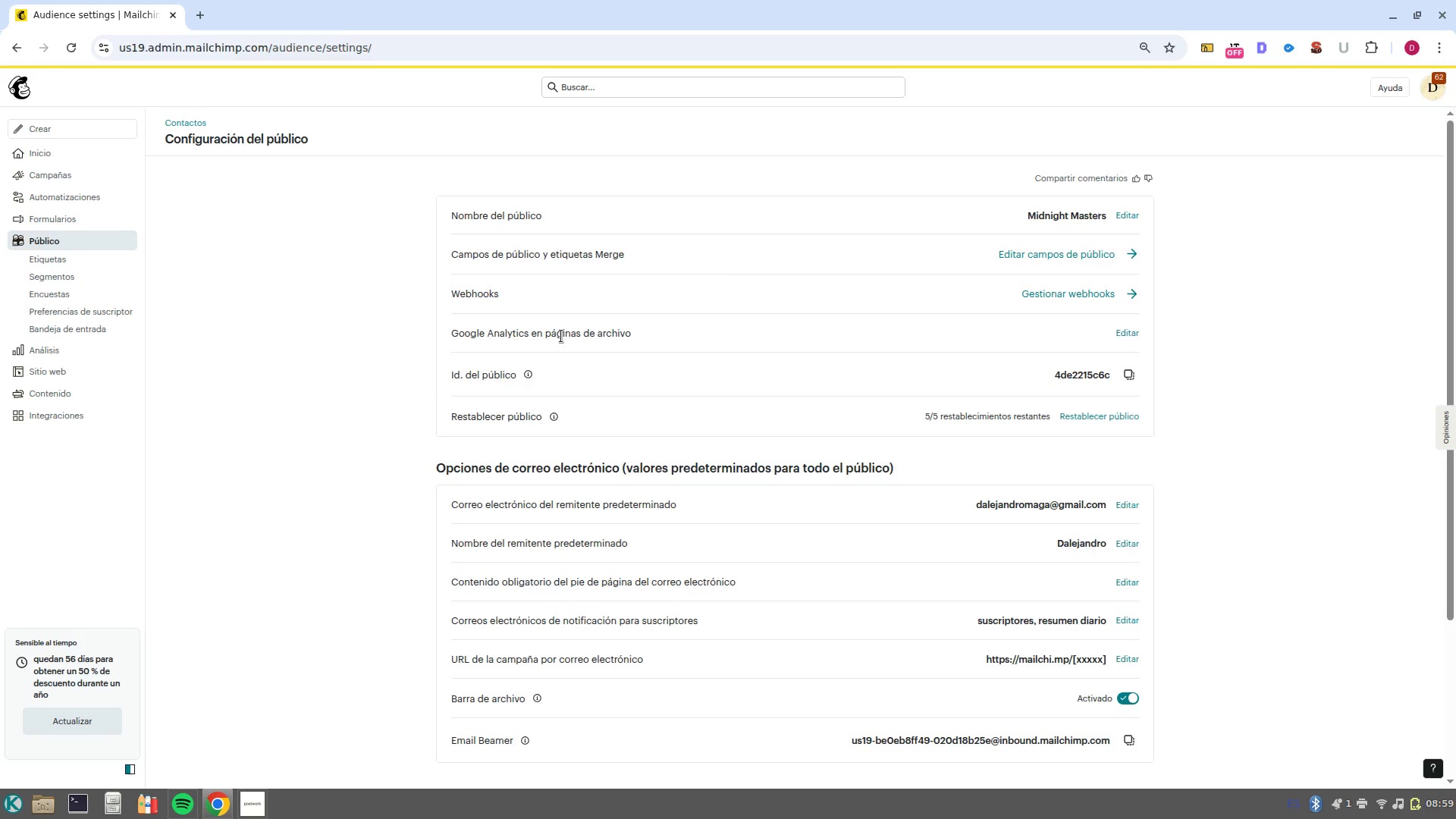 
key(VolumeDown)
 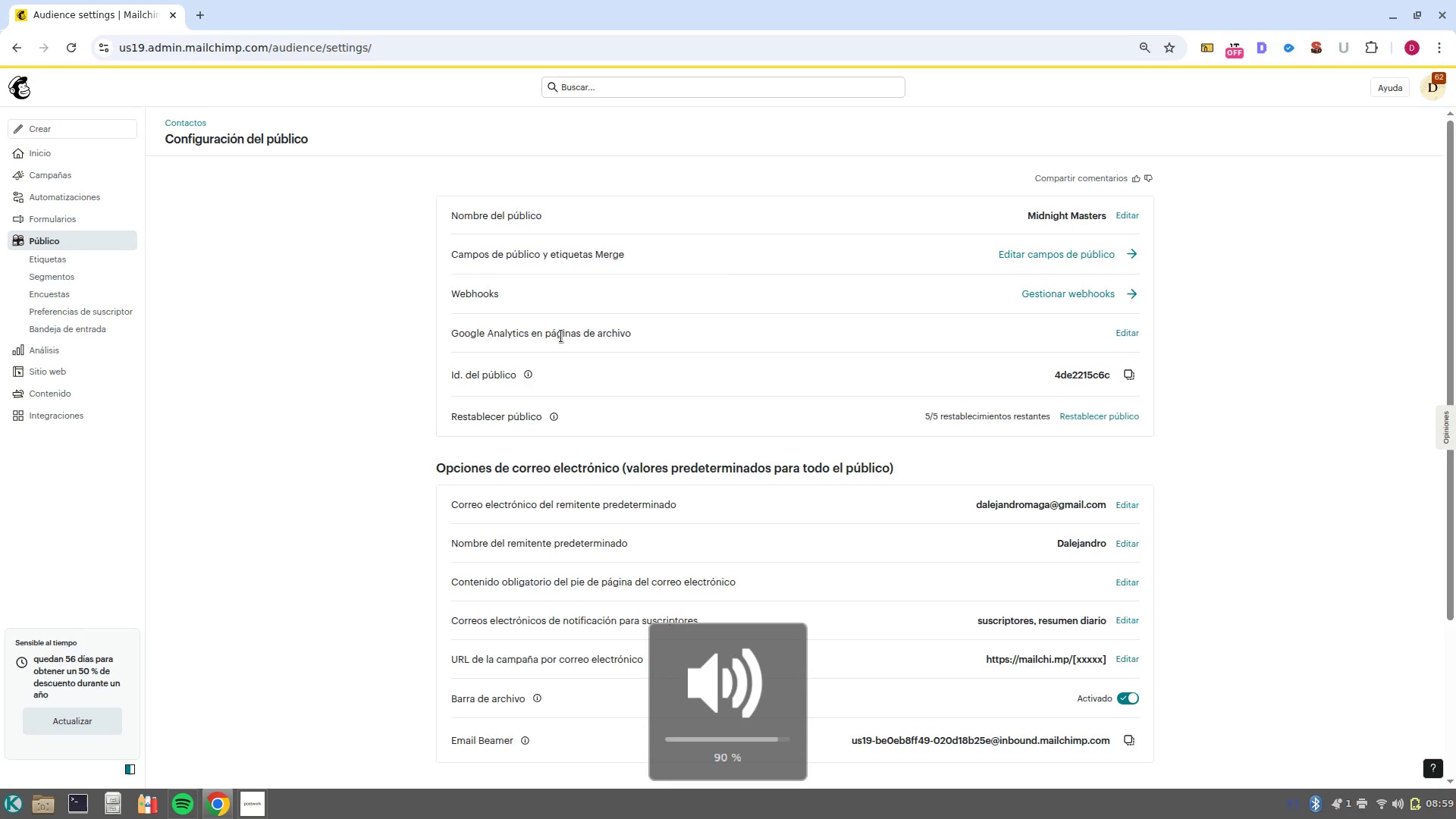 
key(VolumeDown)
 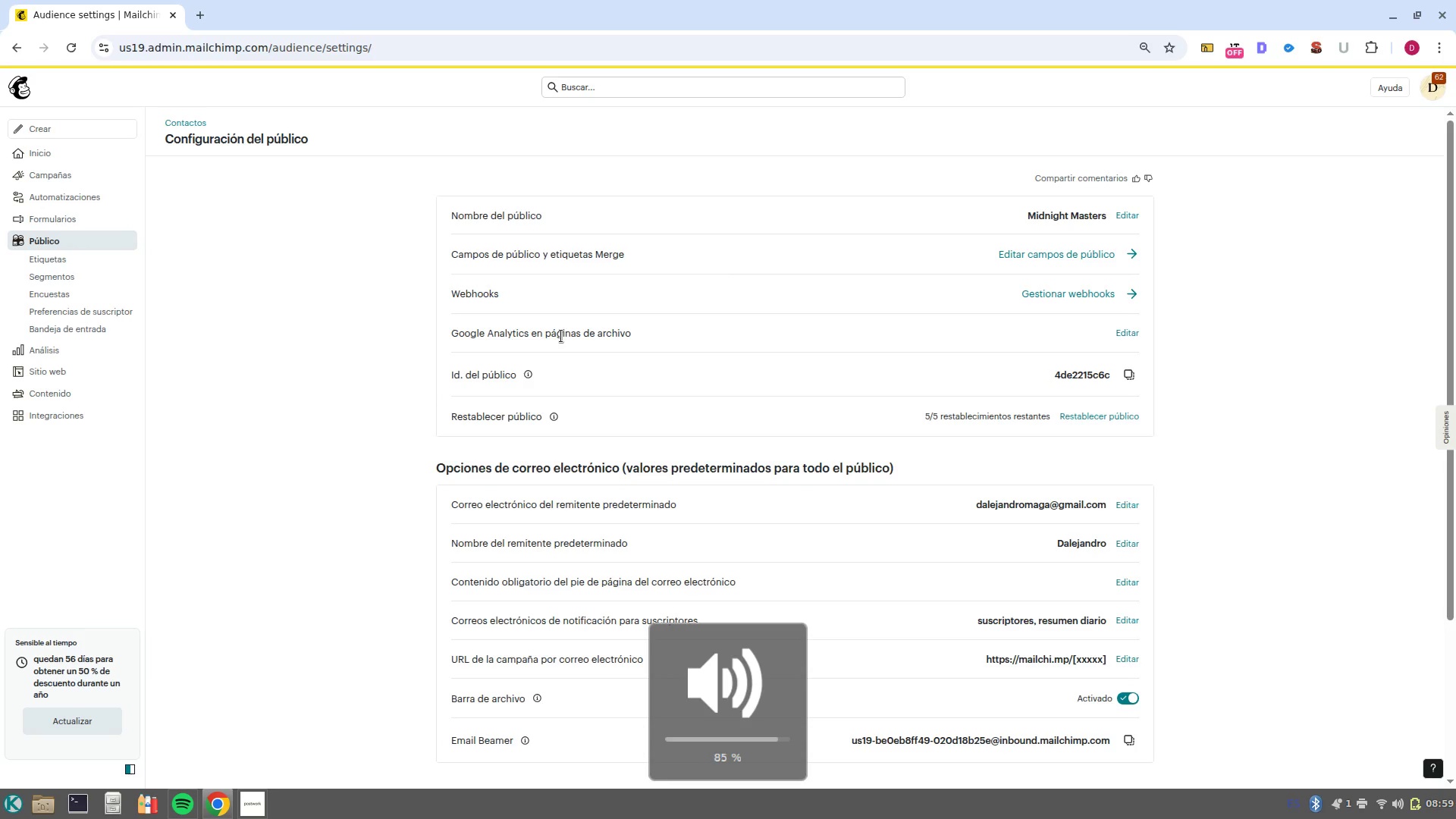 
key(VolumeDown)
 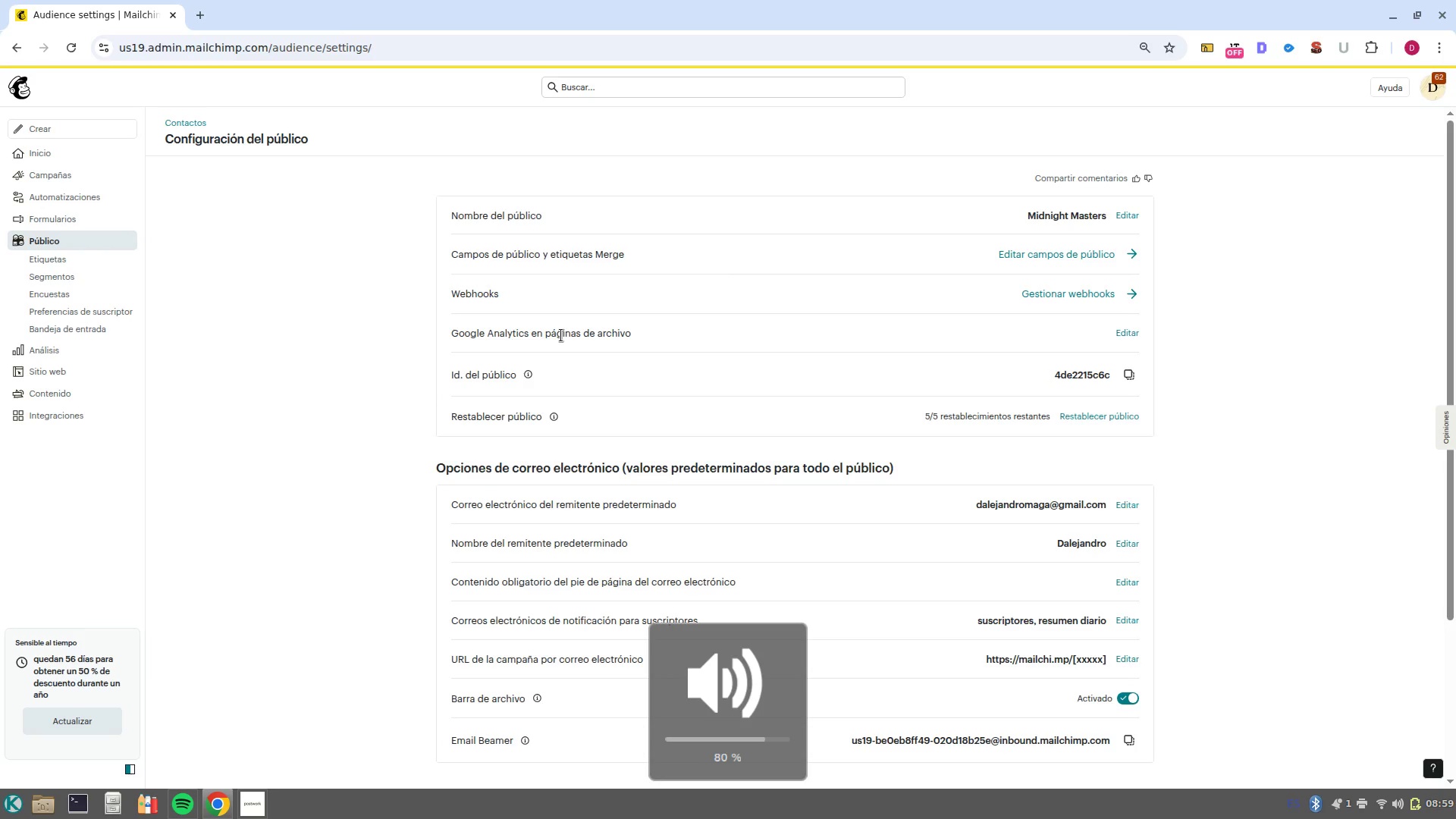 
key(VolumeDown)
 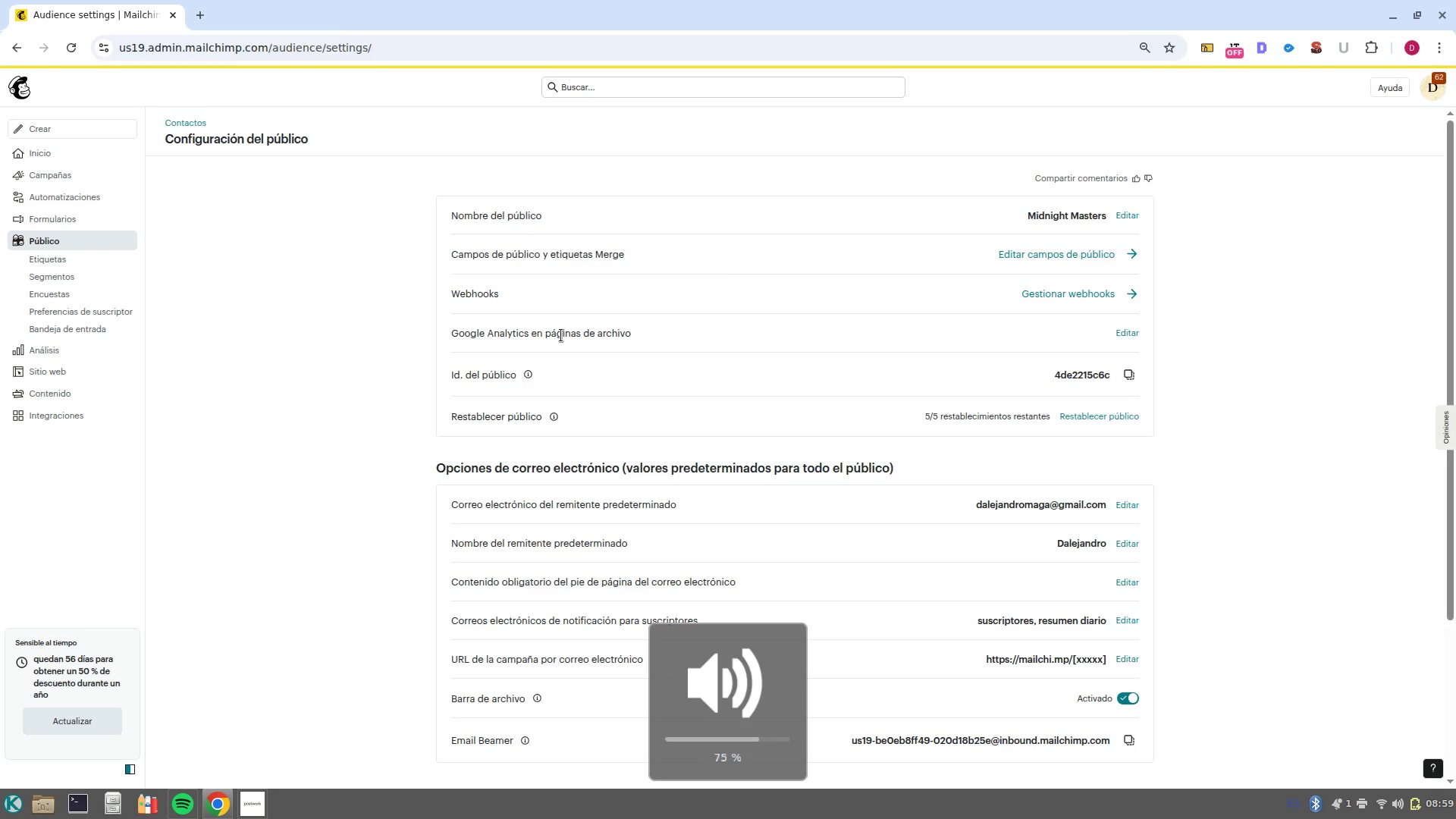 
key(VolumeDown)
 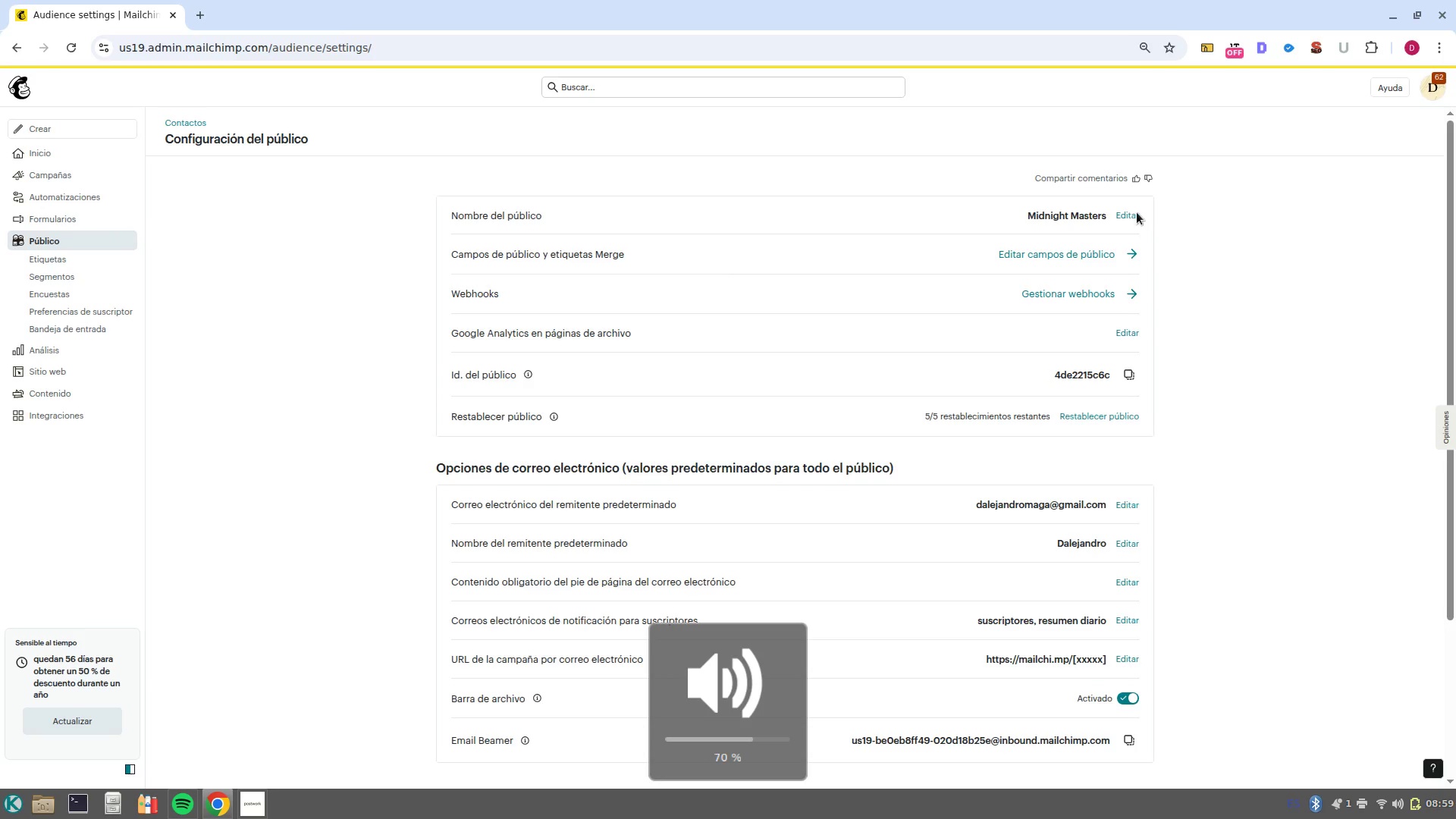 
left_click([1128, 222])
 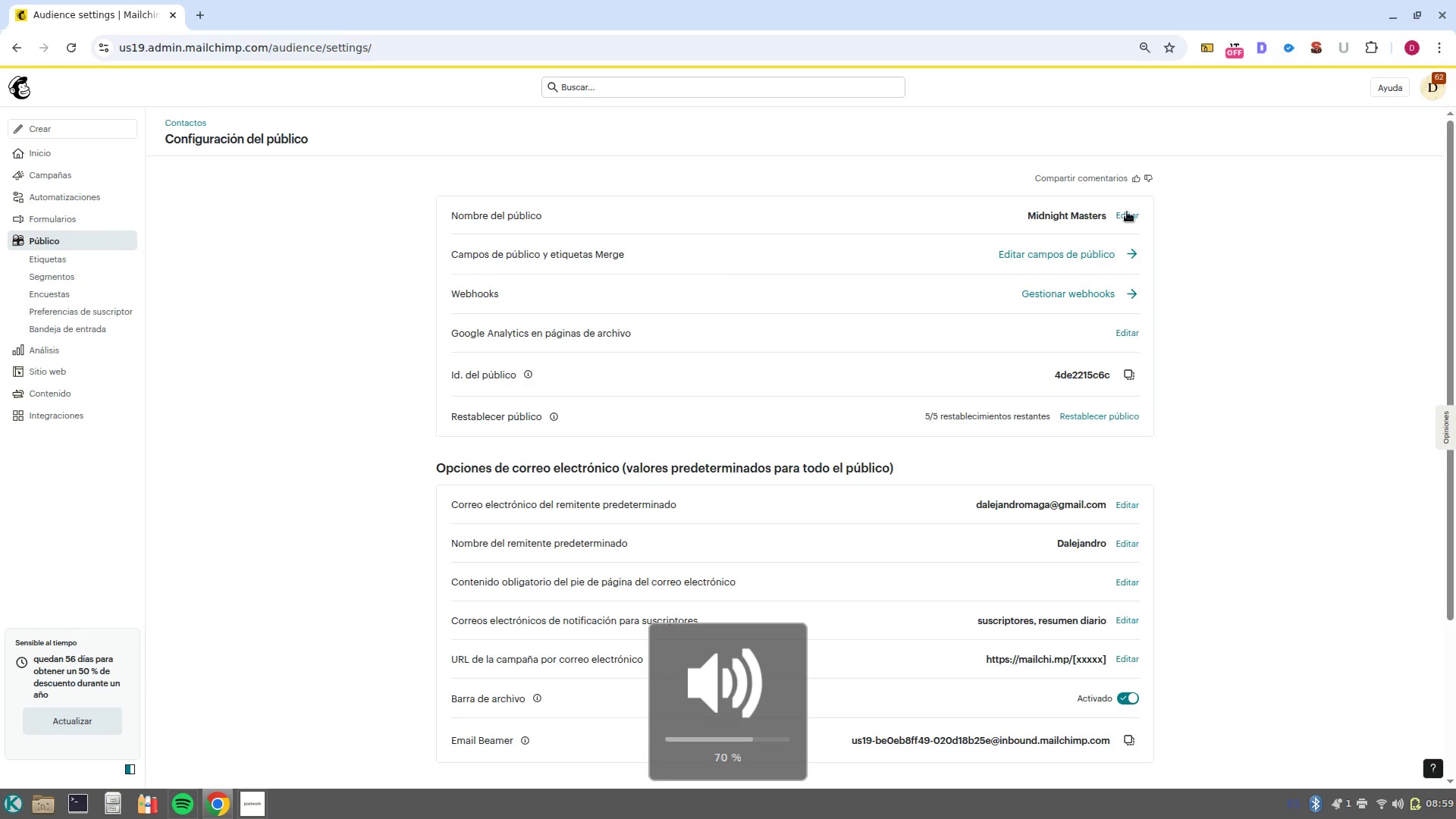 
left_click([1126, 212])
 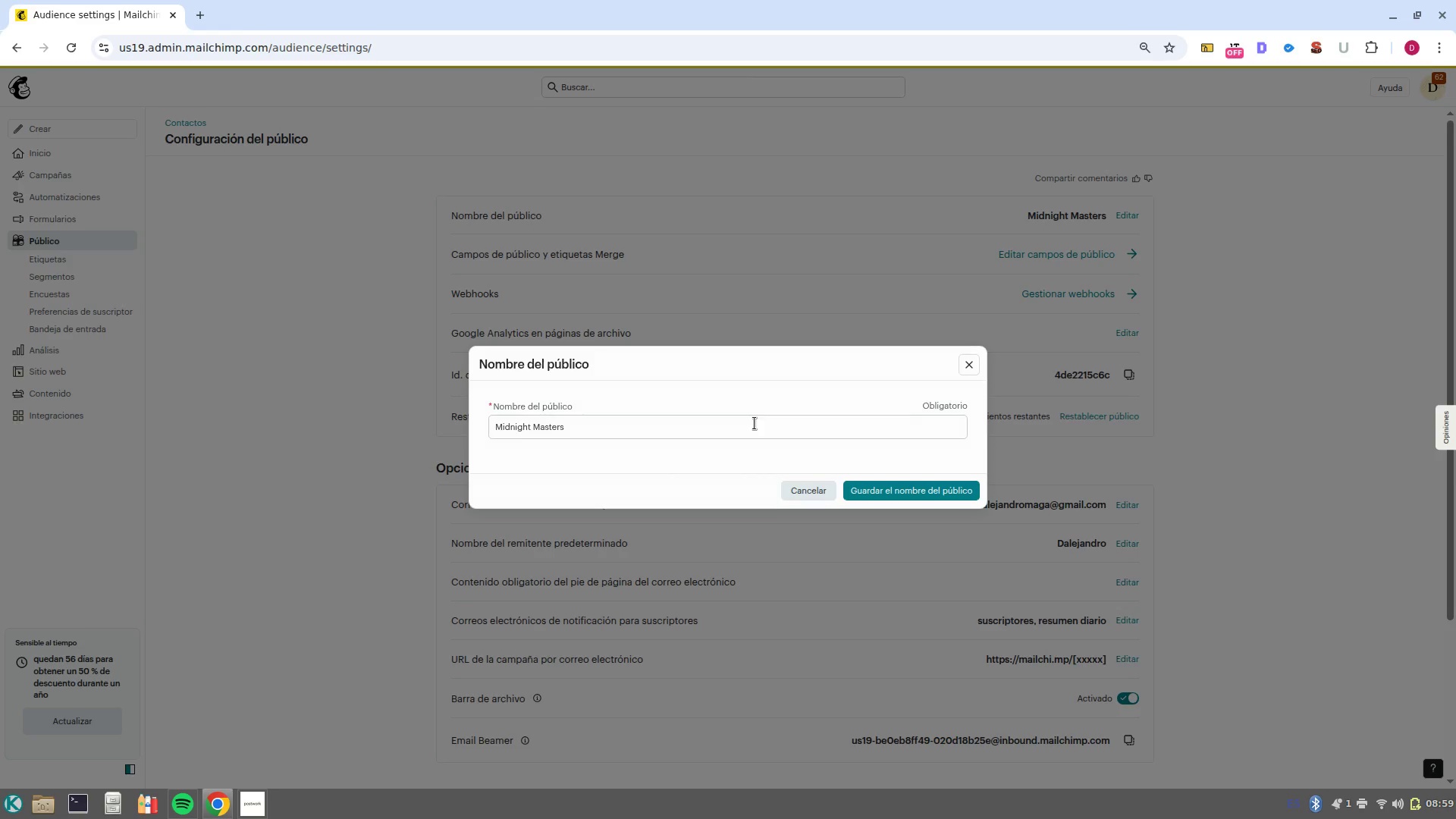 
double_click([755, 423])
 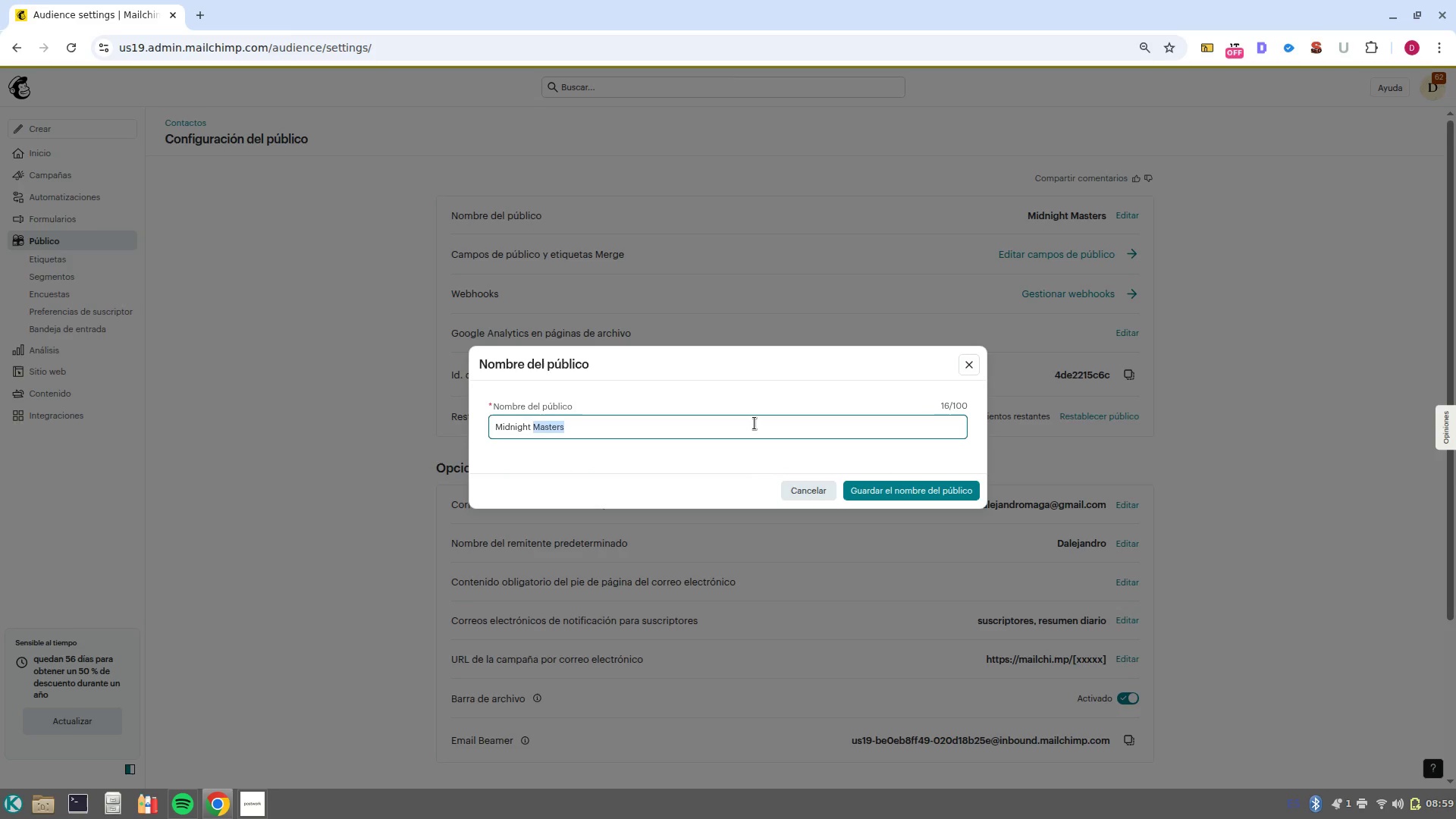 
left_click([755, 423])
 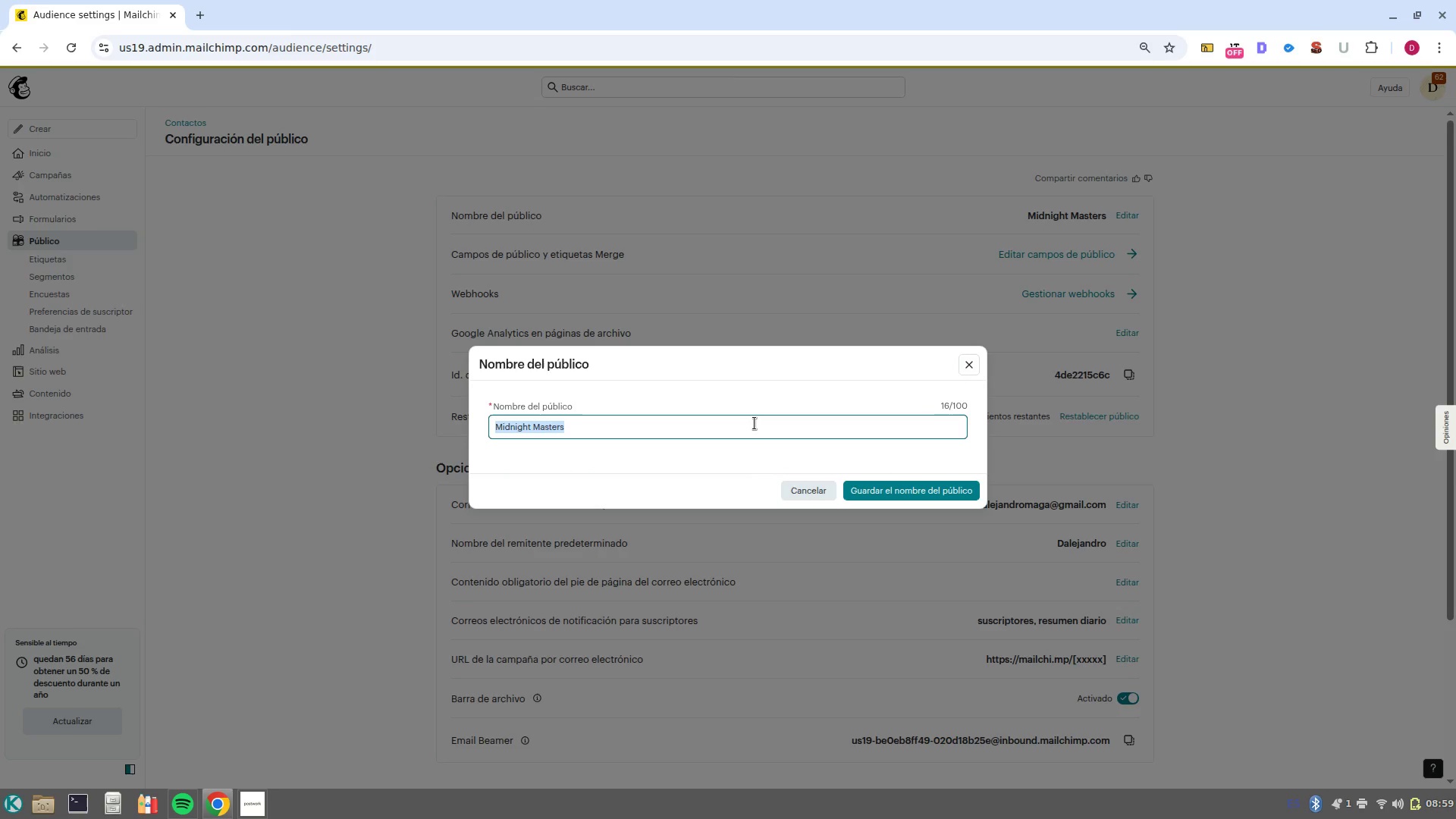 
key(Backspace)
 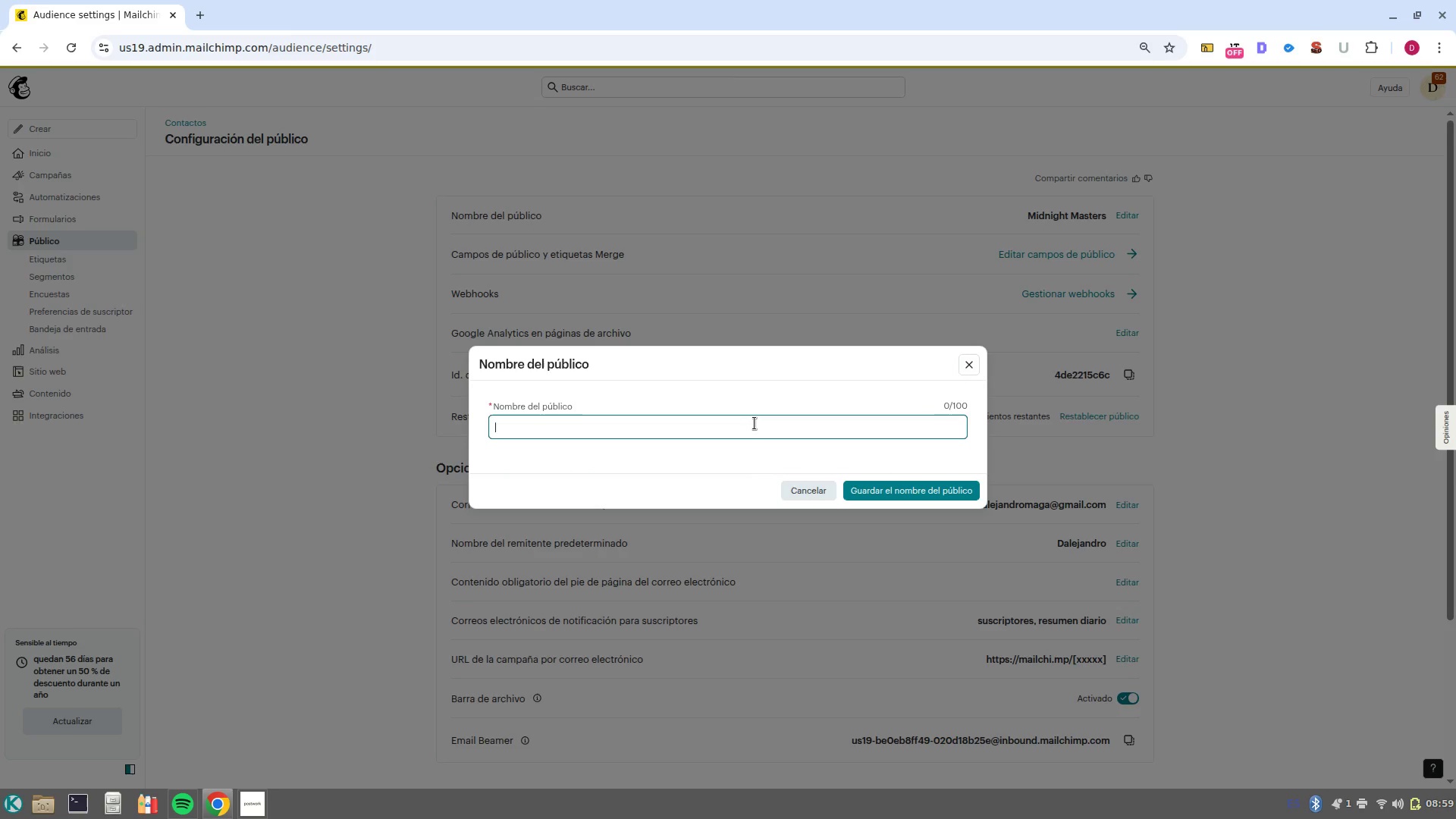 
key(Control+V)
 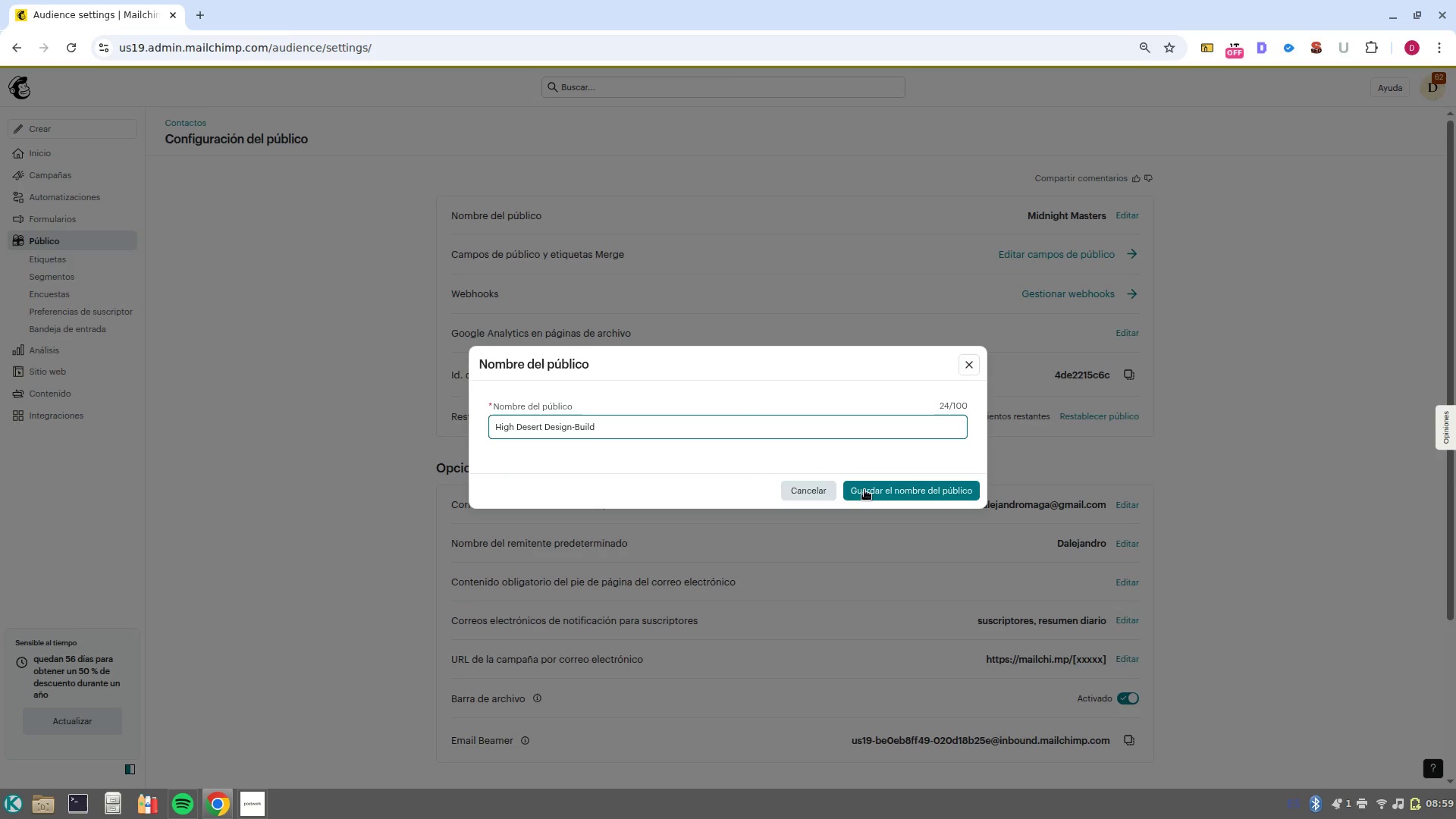 
left_click([872, 491])
 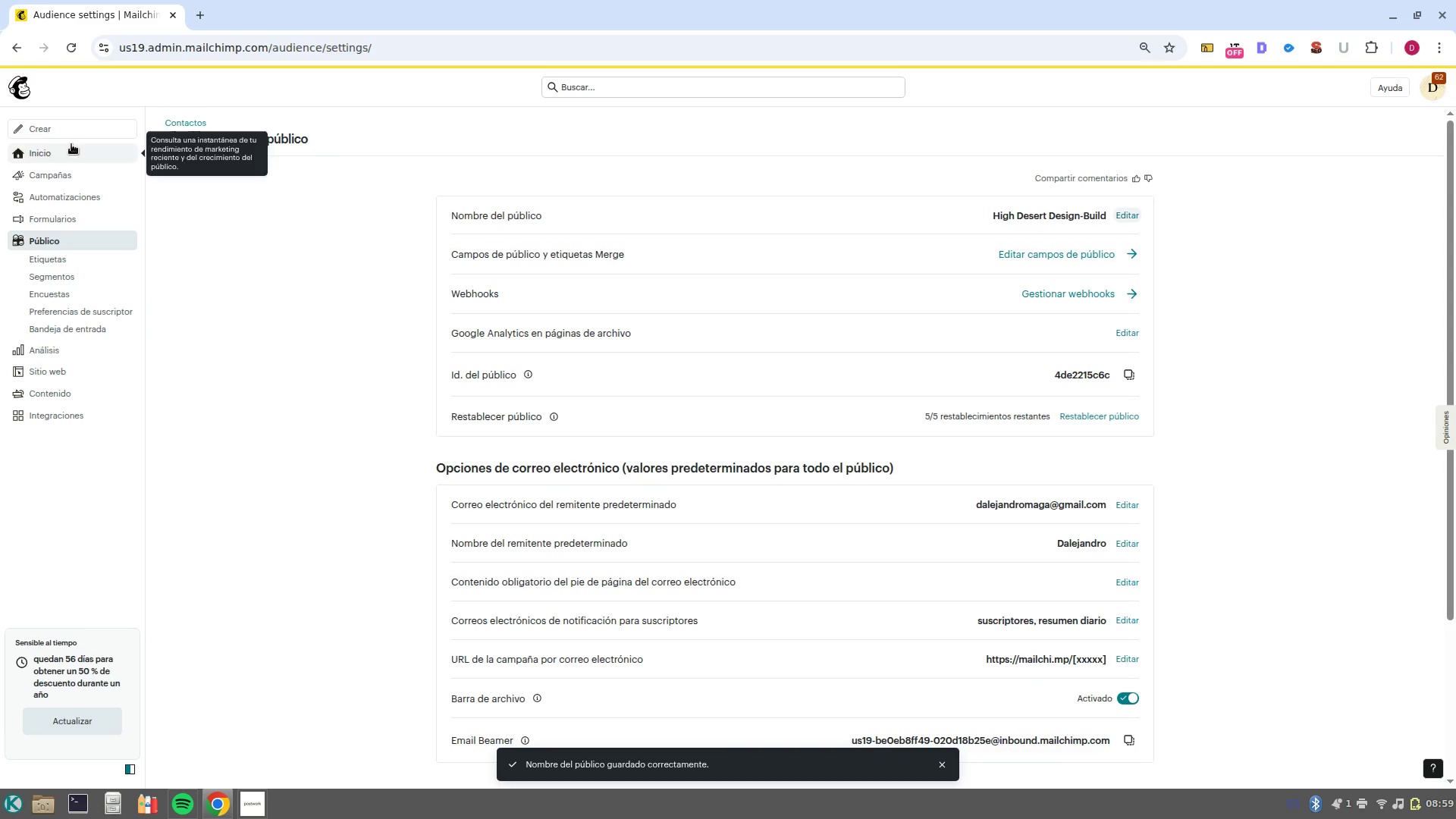 
left_click([68, 241])
 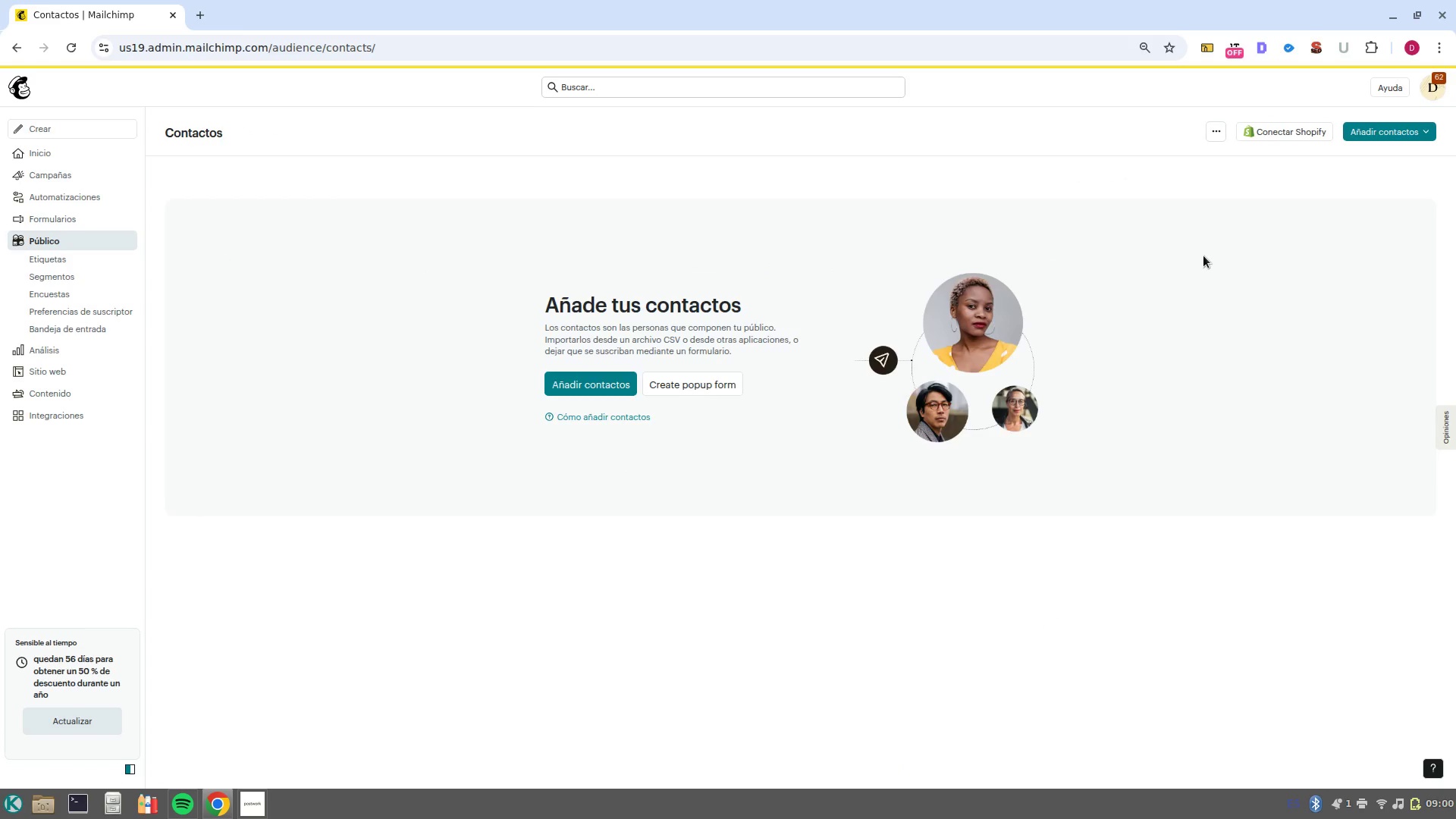 
left_click([592, 378])
 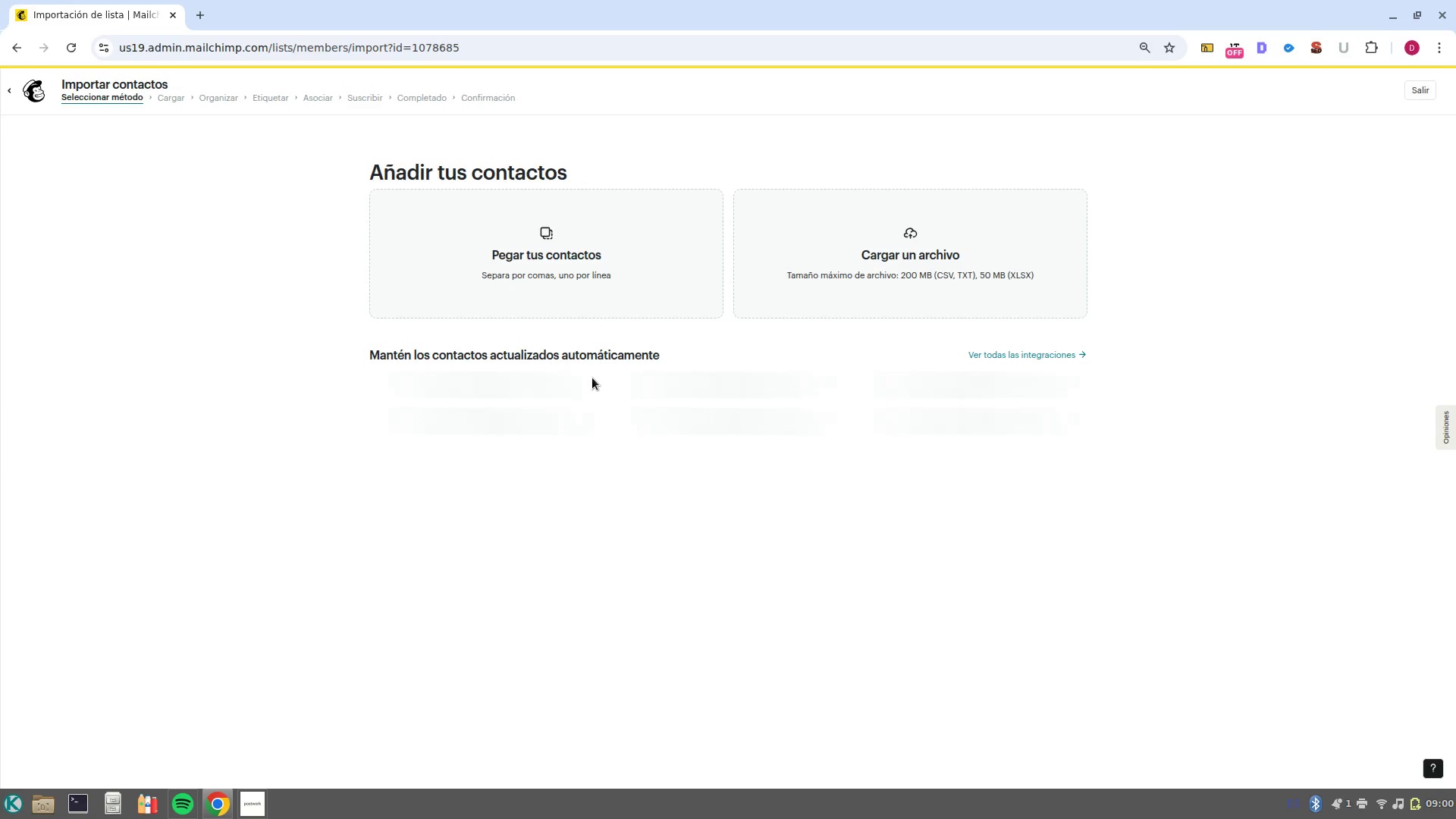 
left_click([869, 253])
 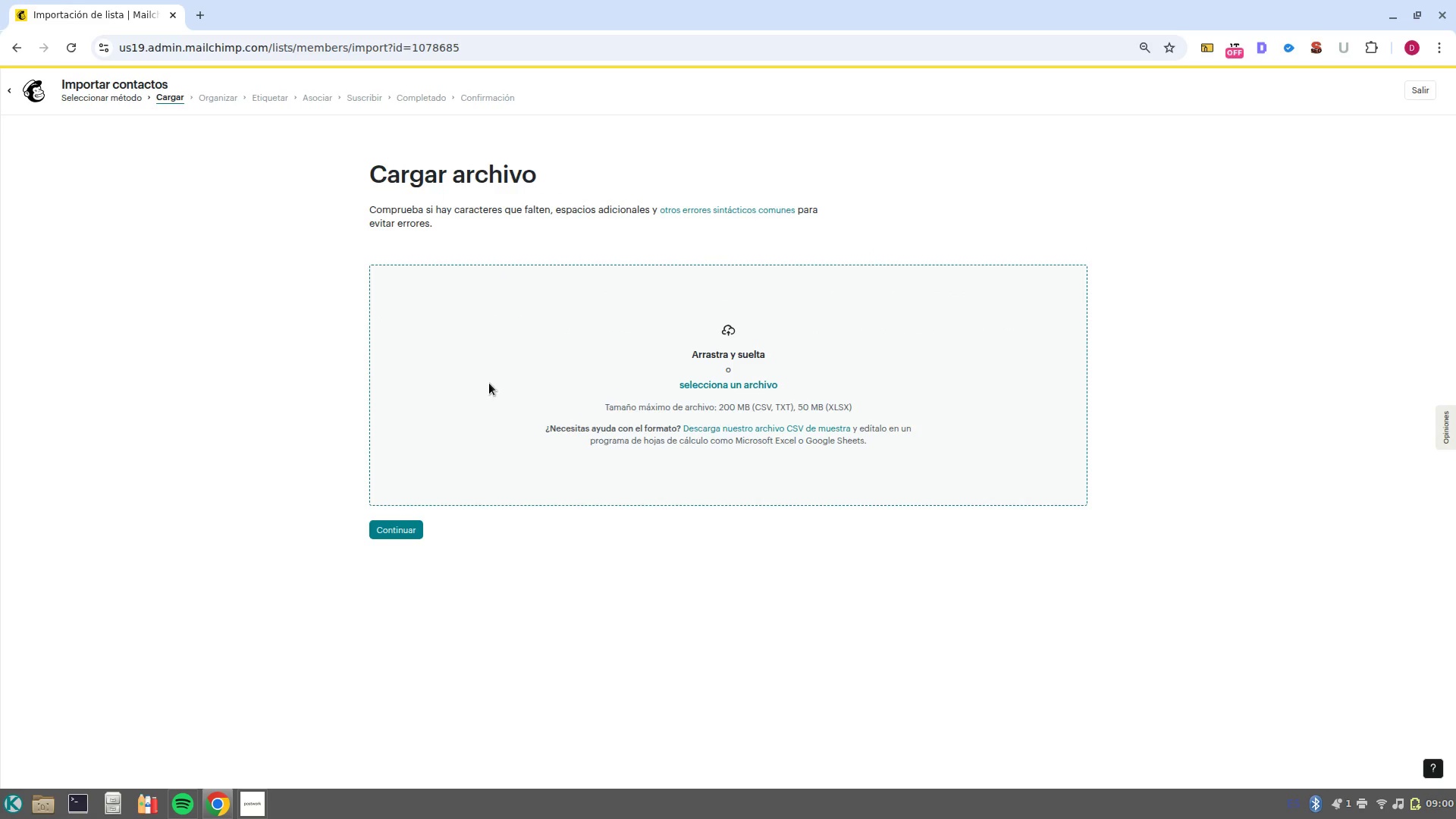 
left_click([751, 386])
 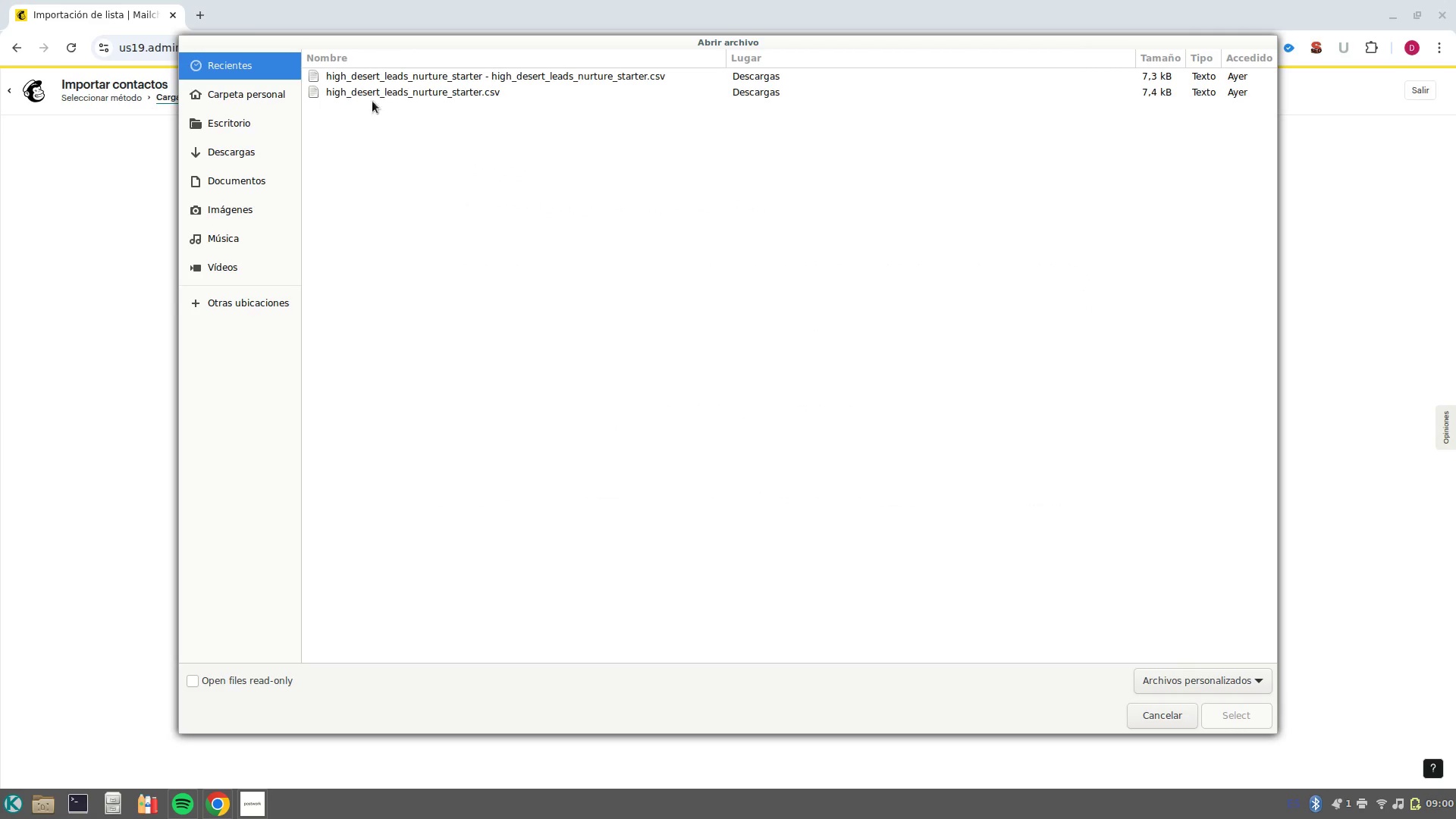 
left_click([399, 74])
 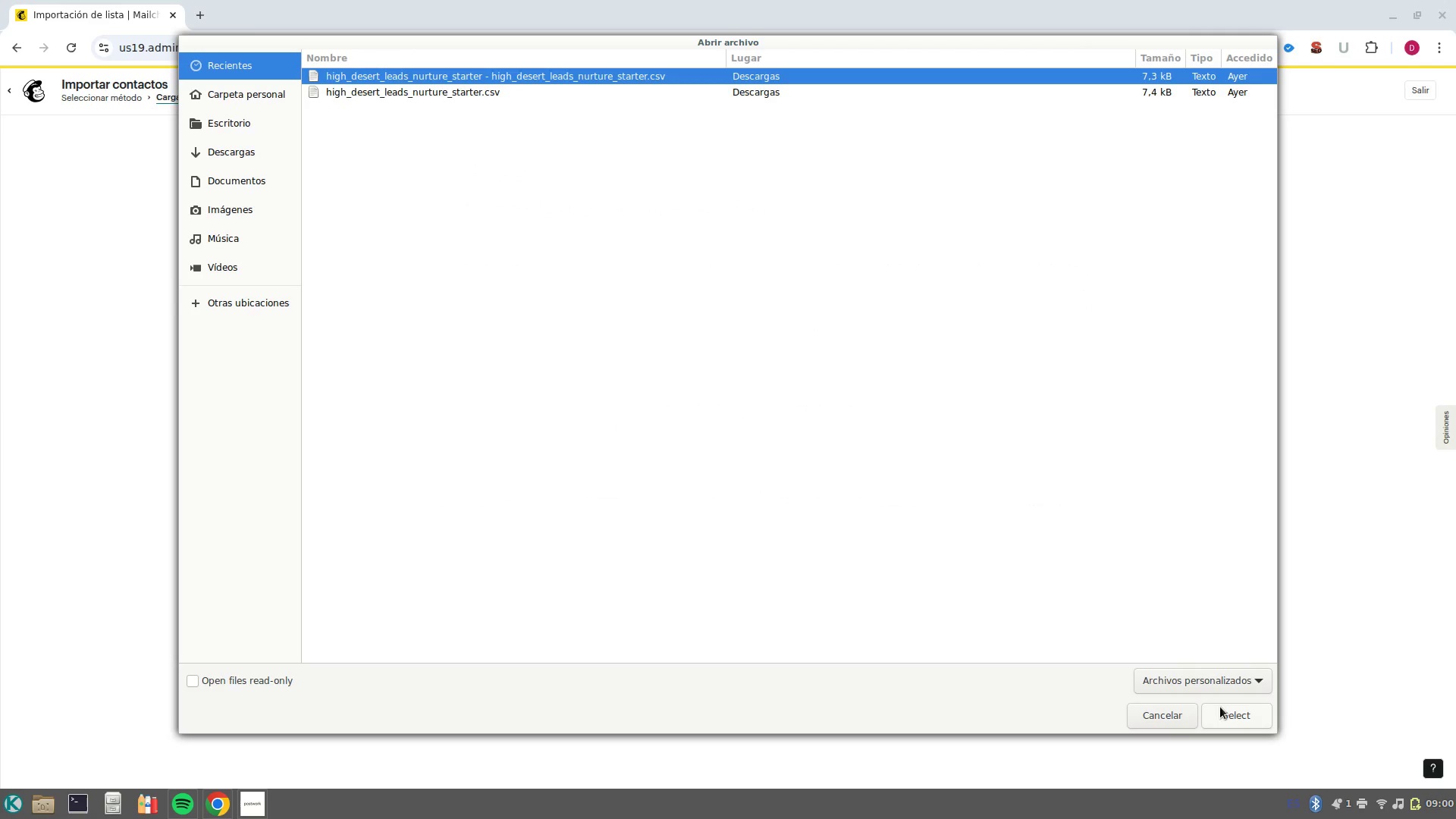 
left_click([1225, 715])
 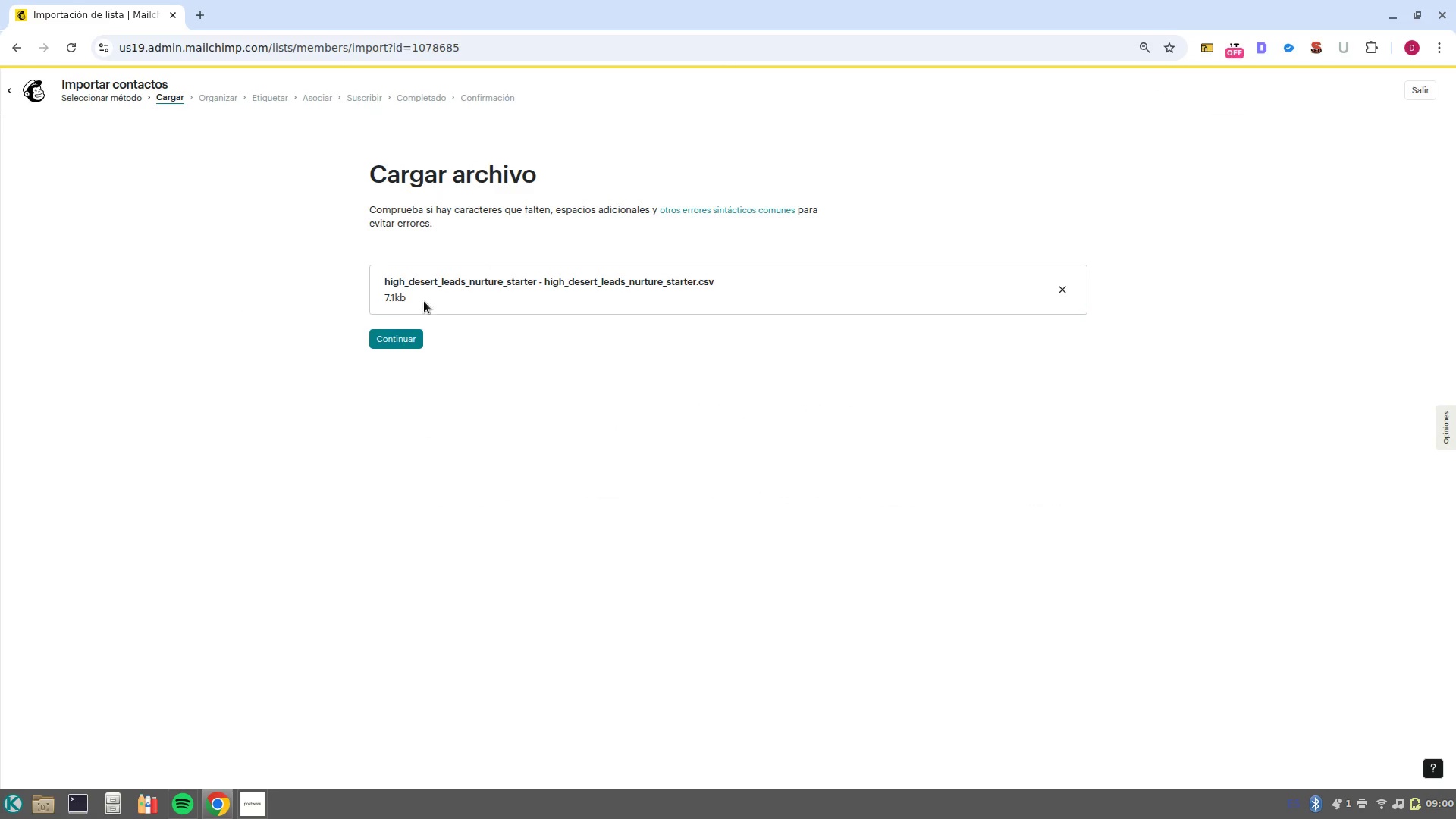 
left_click([400, 344])
 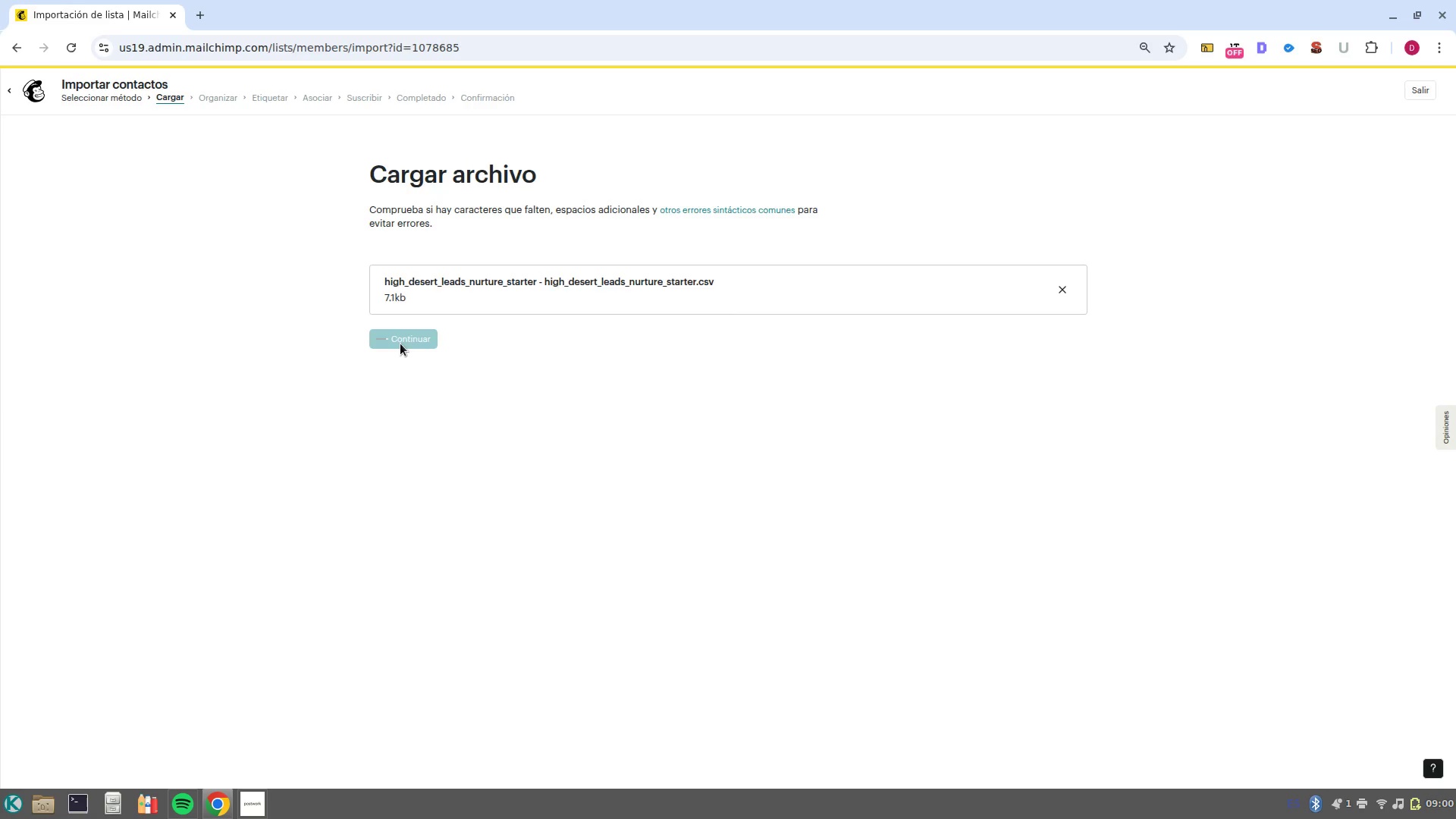 
wait(13.39)
 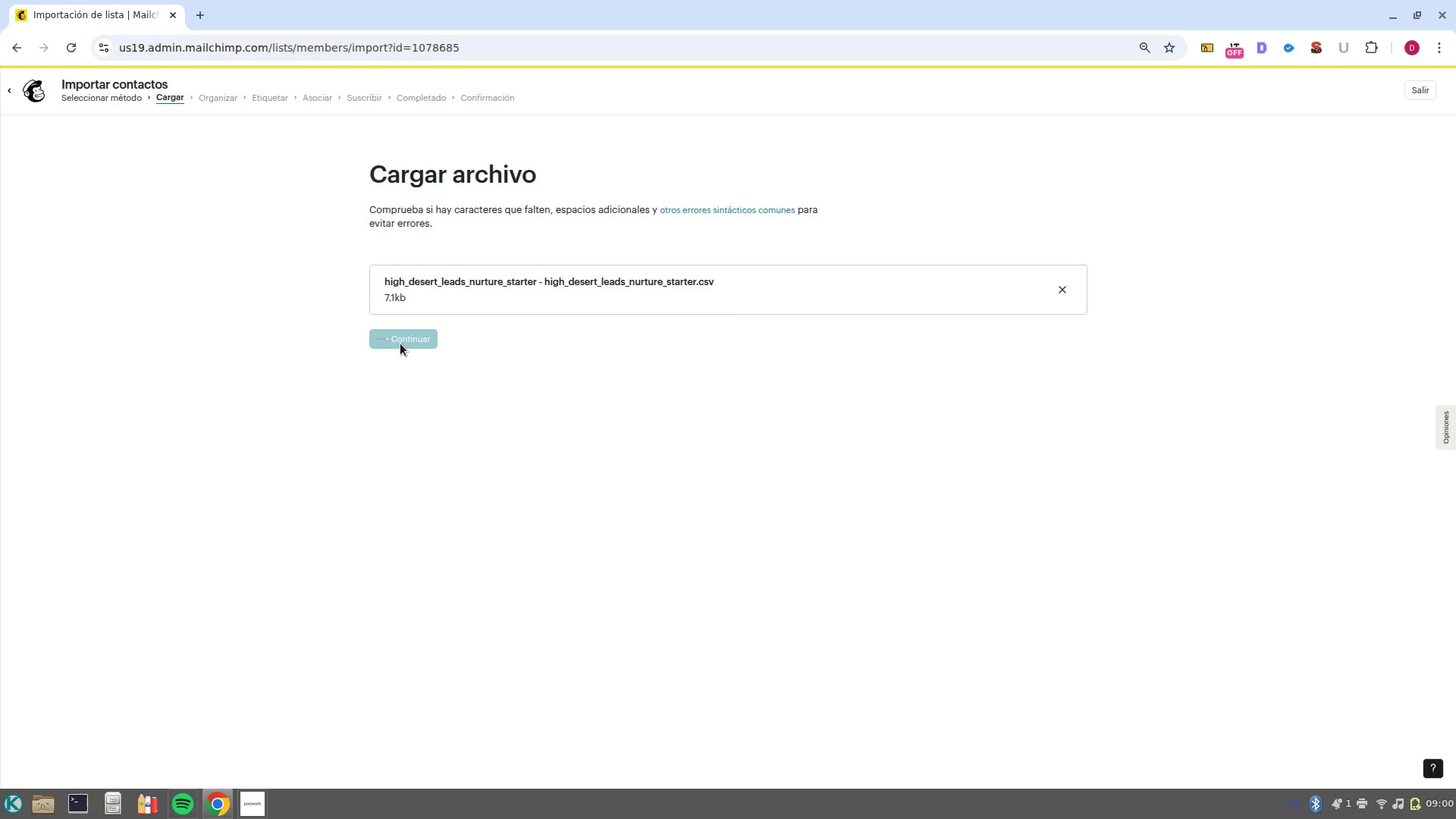 
left_click([416, 554])
 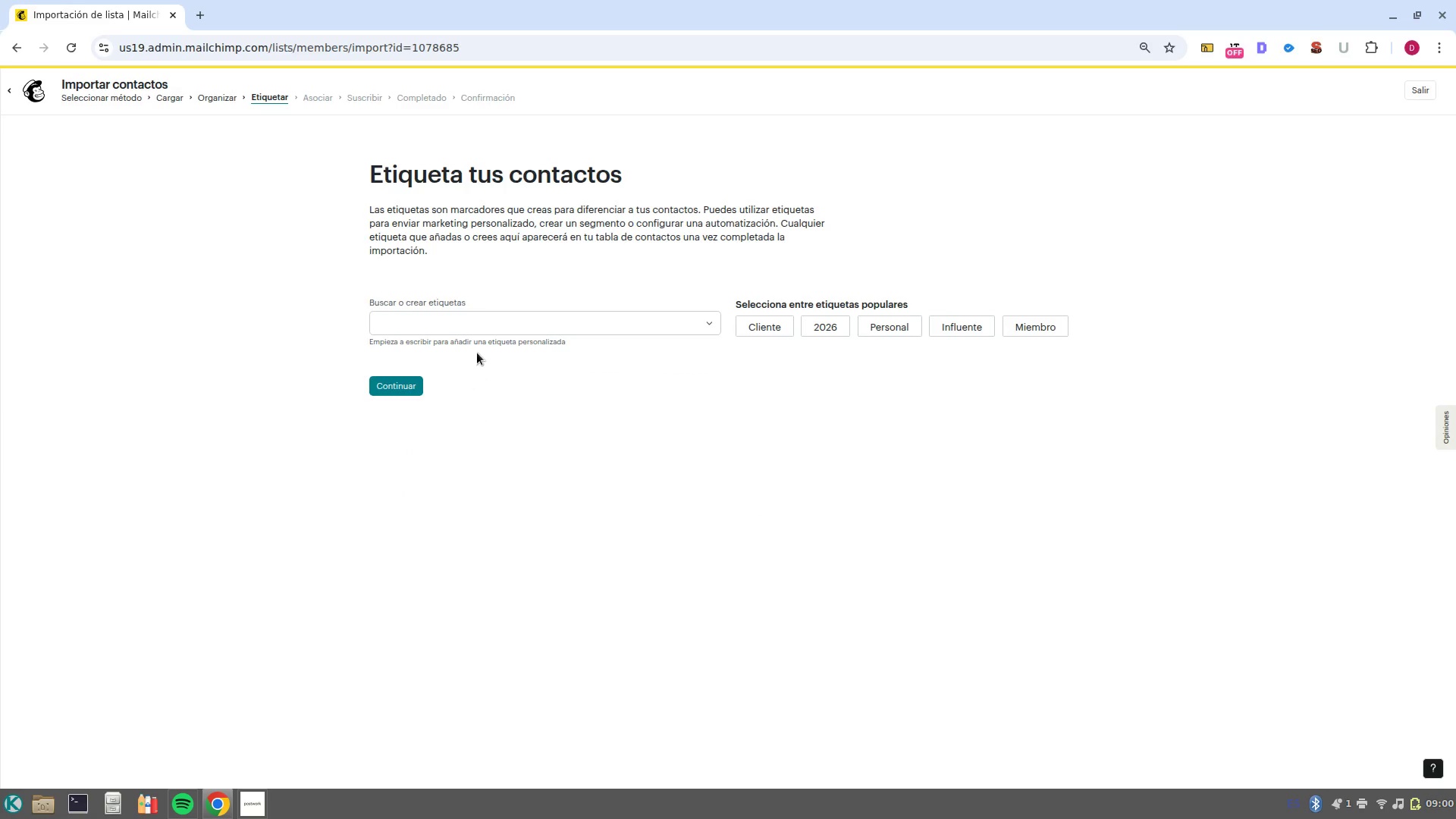 
left_click([480, 336])
 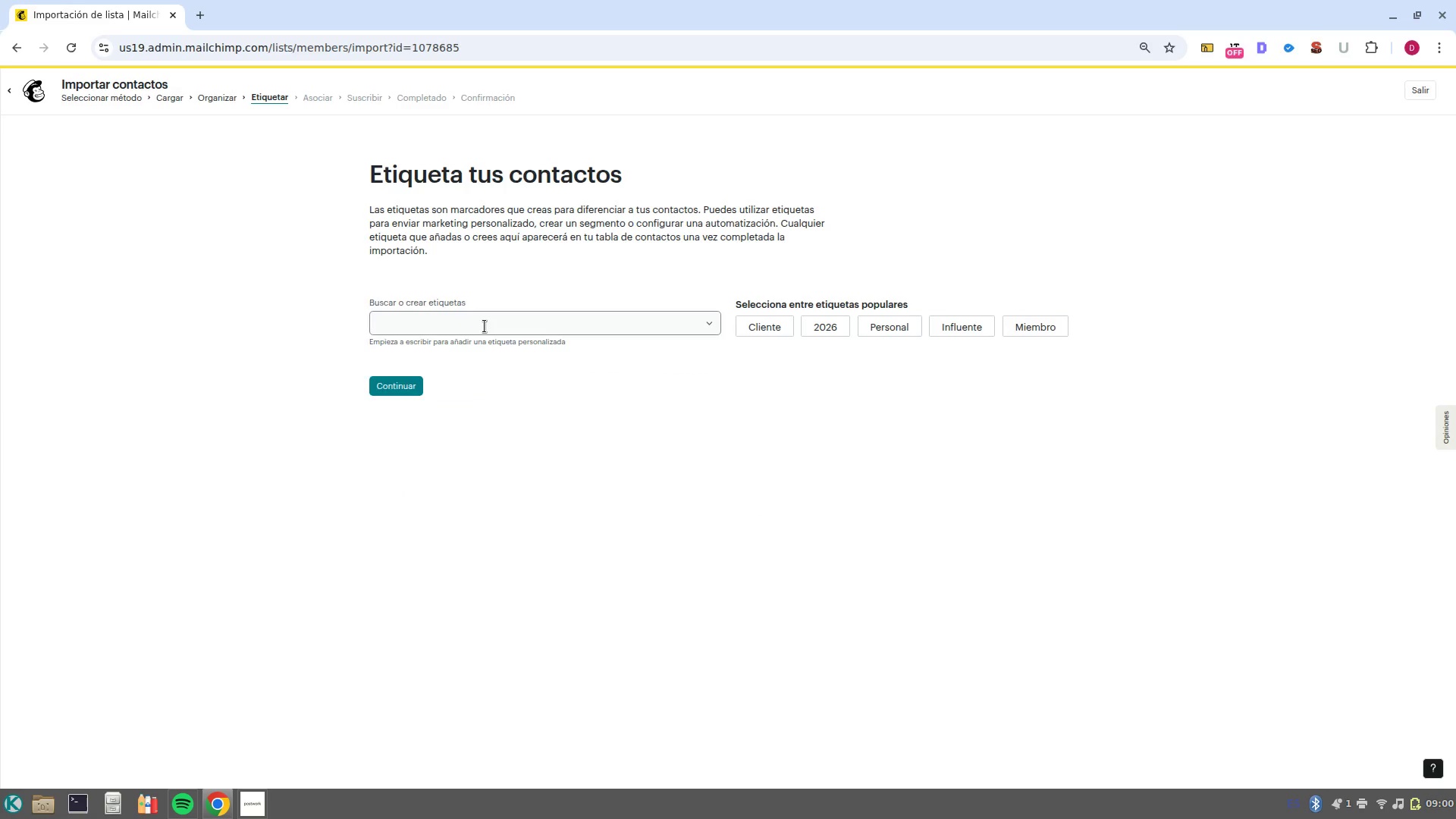 
left_click([485, 326])
 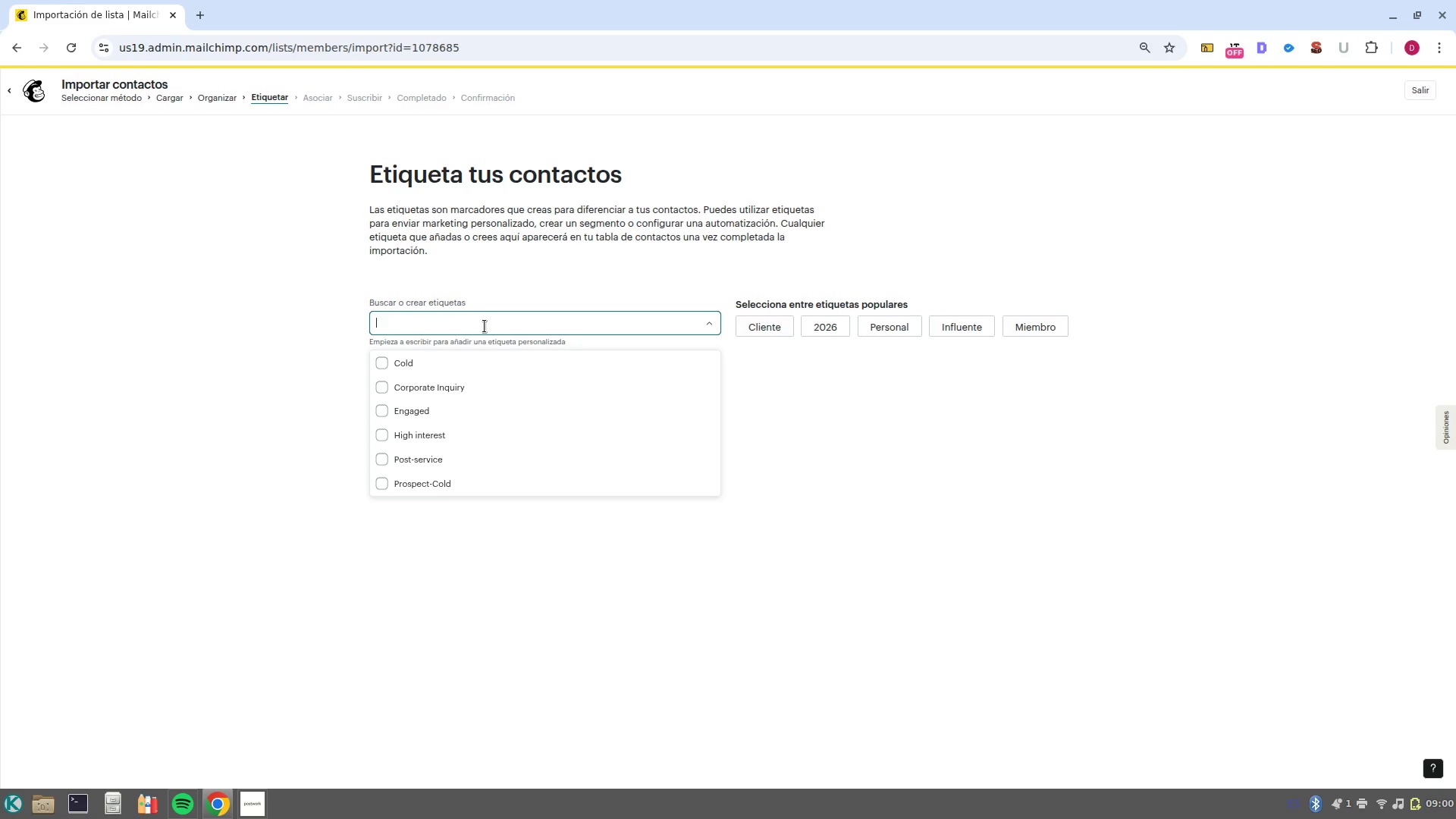 
type(ADU Inquiry)
 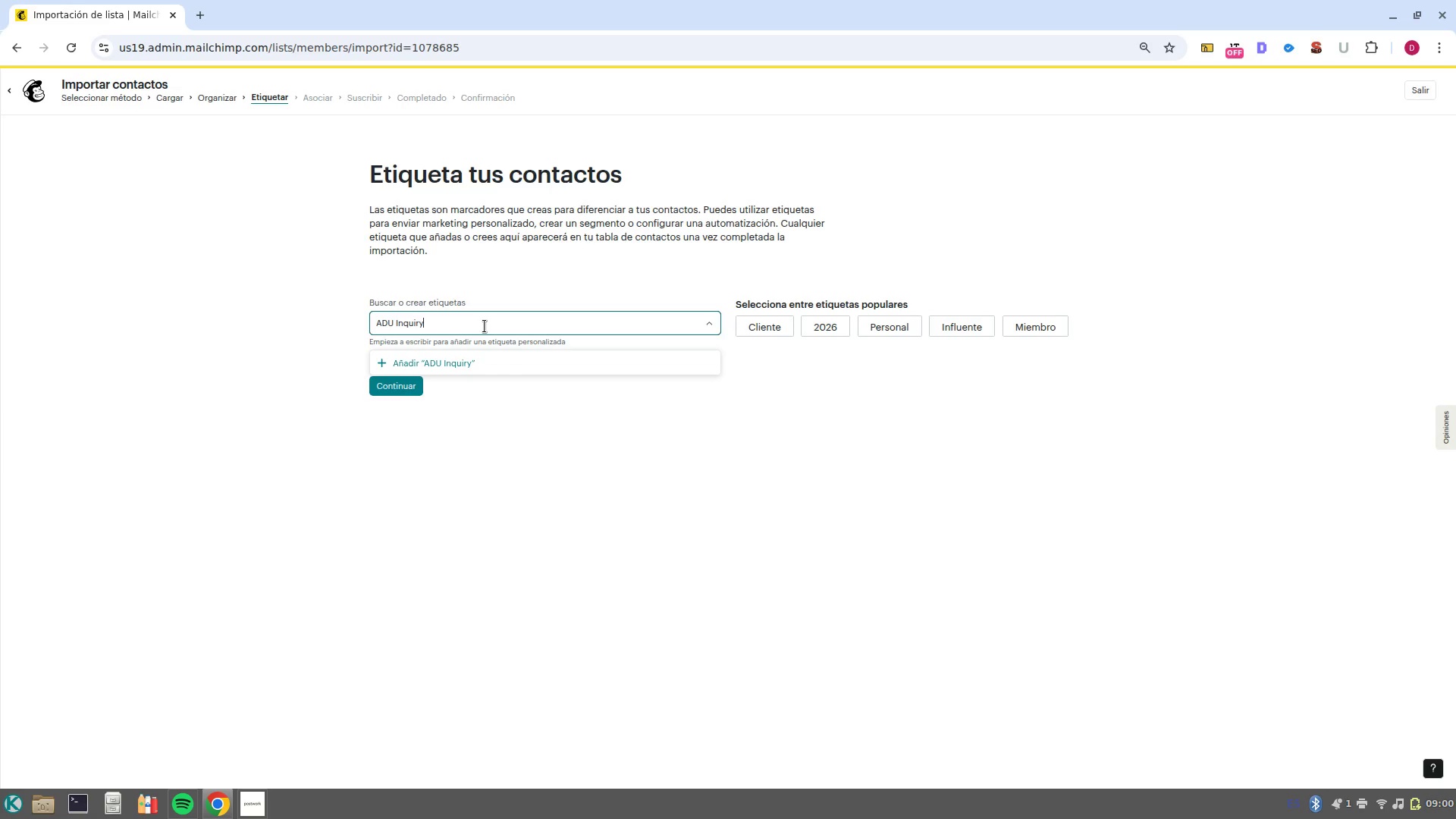 
left_click([479, 359])
 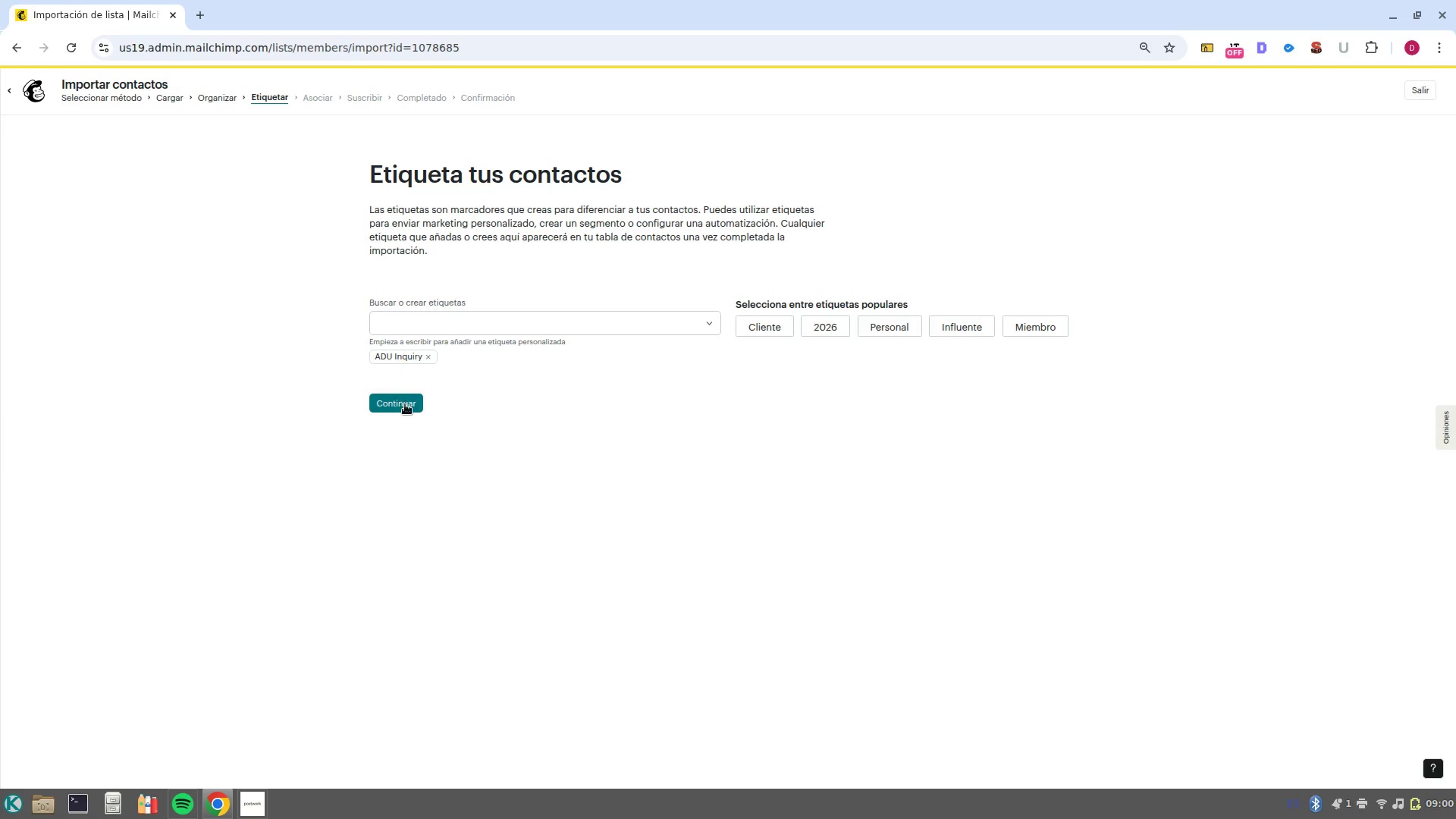 
left_click([407, 405])
 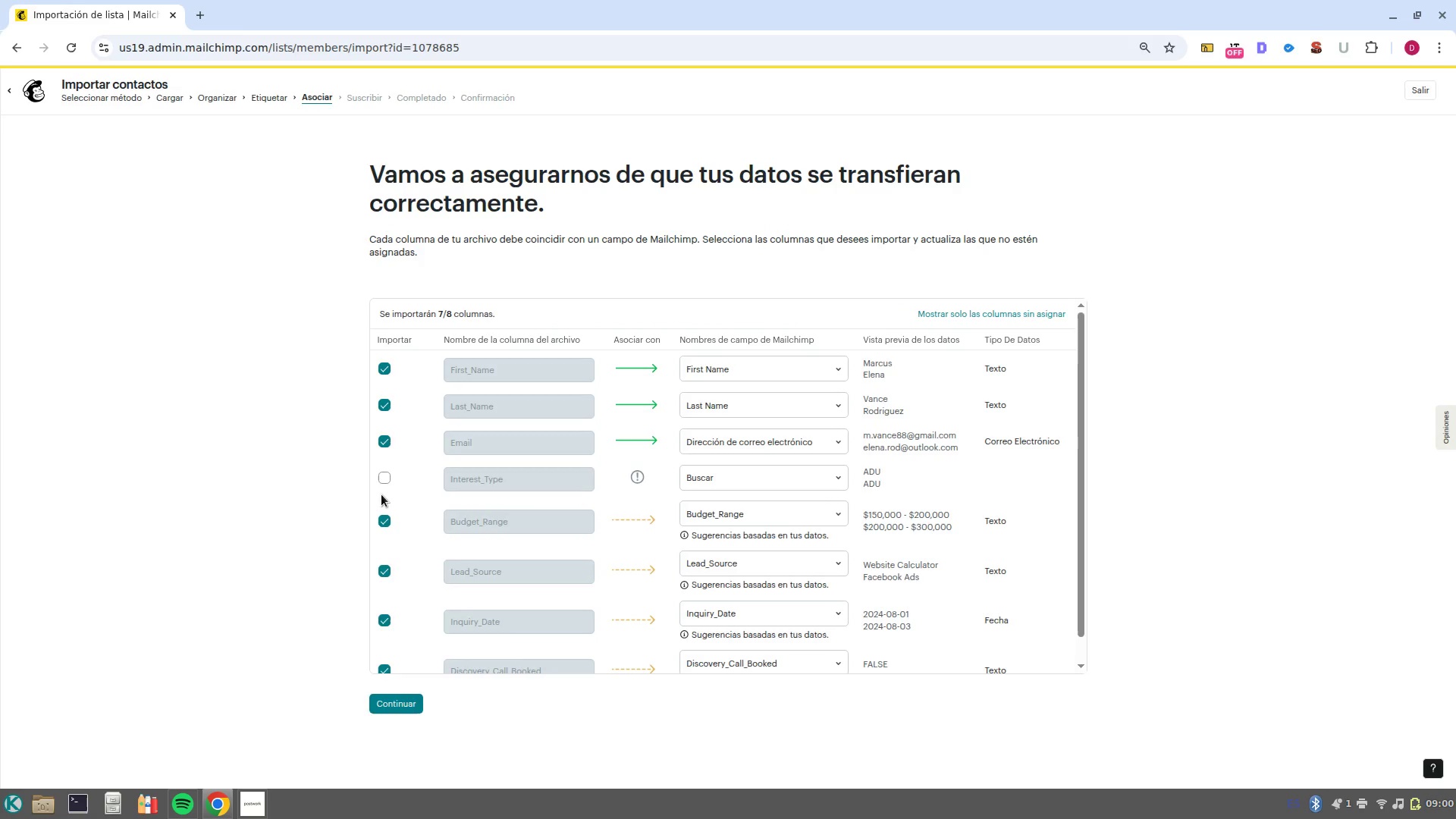 
left_click([377, 477])
 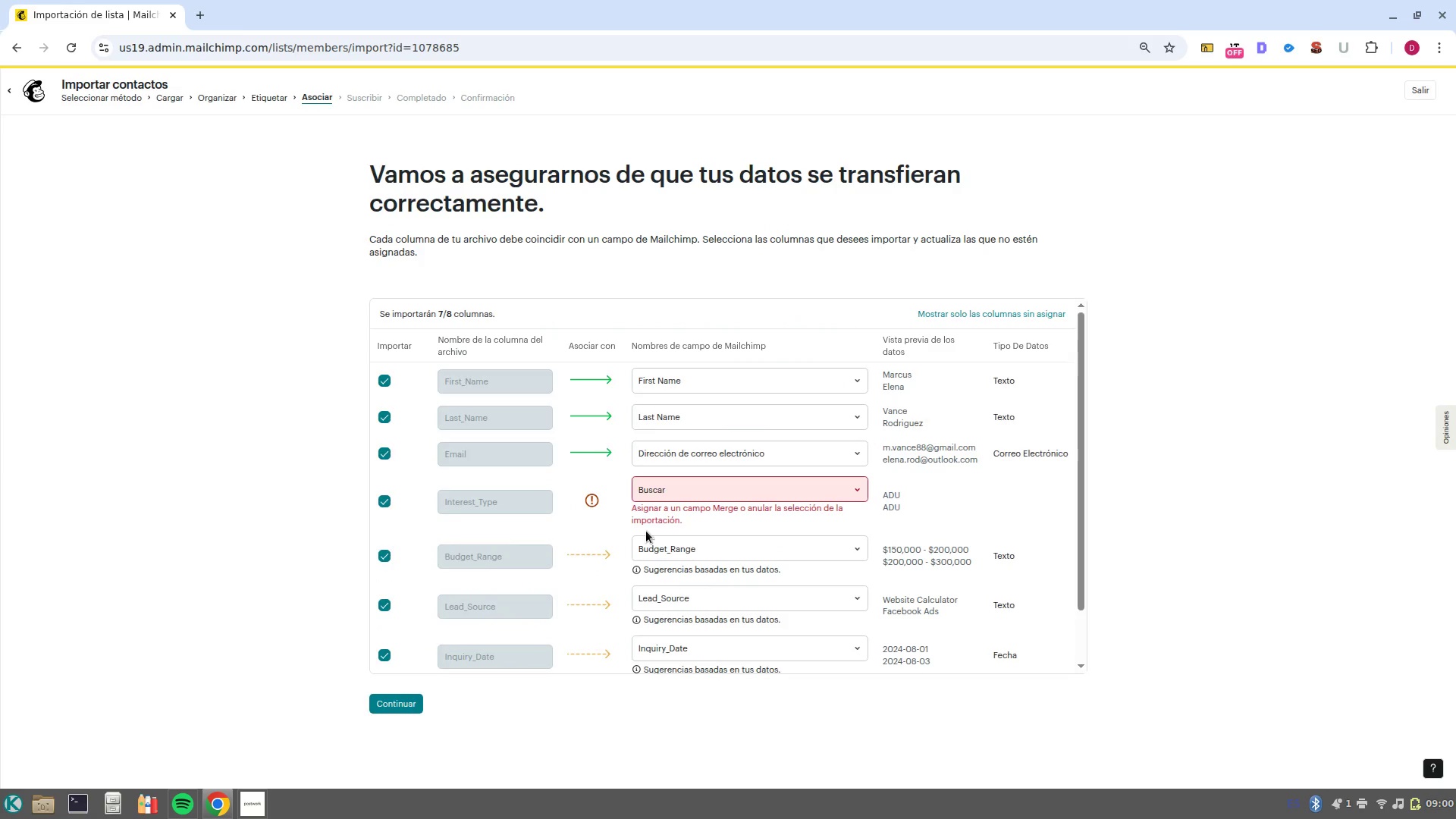 
left_click([745, 480])
 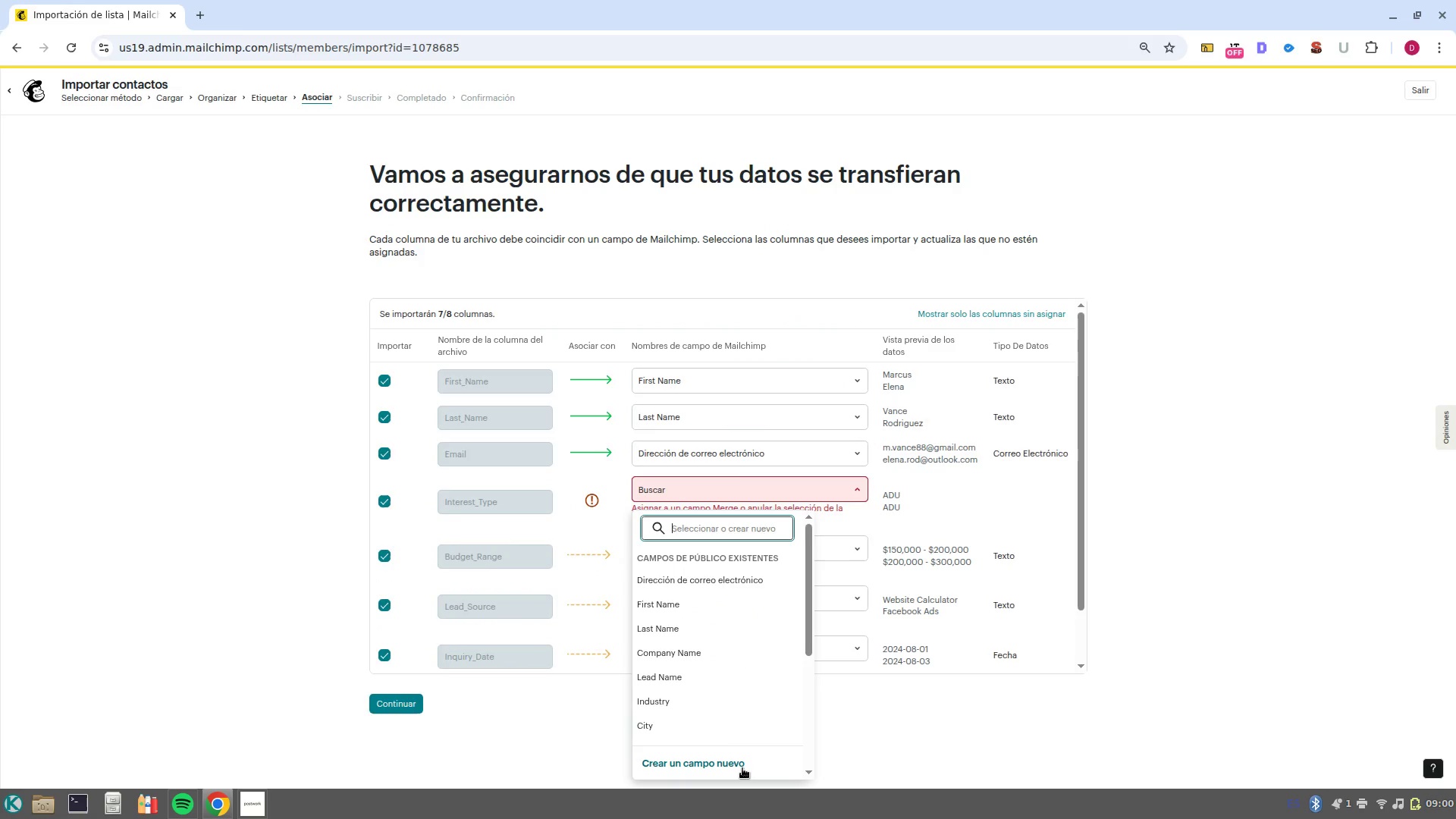 
left_click([742, 768])
 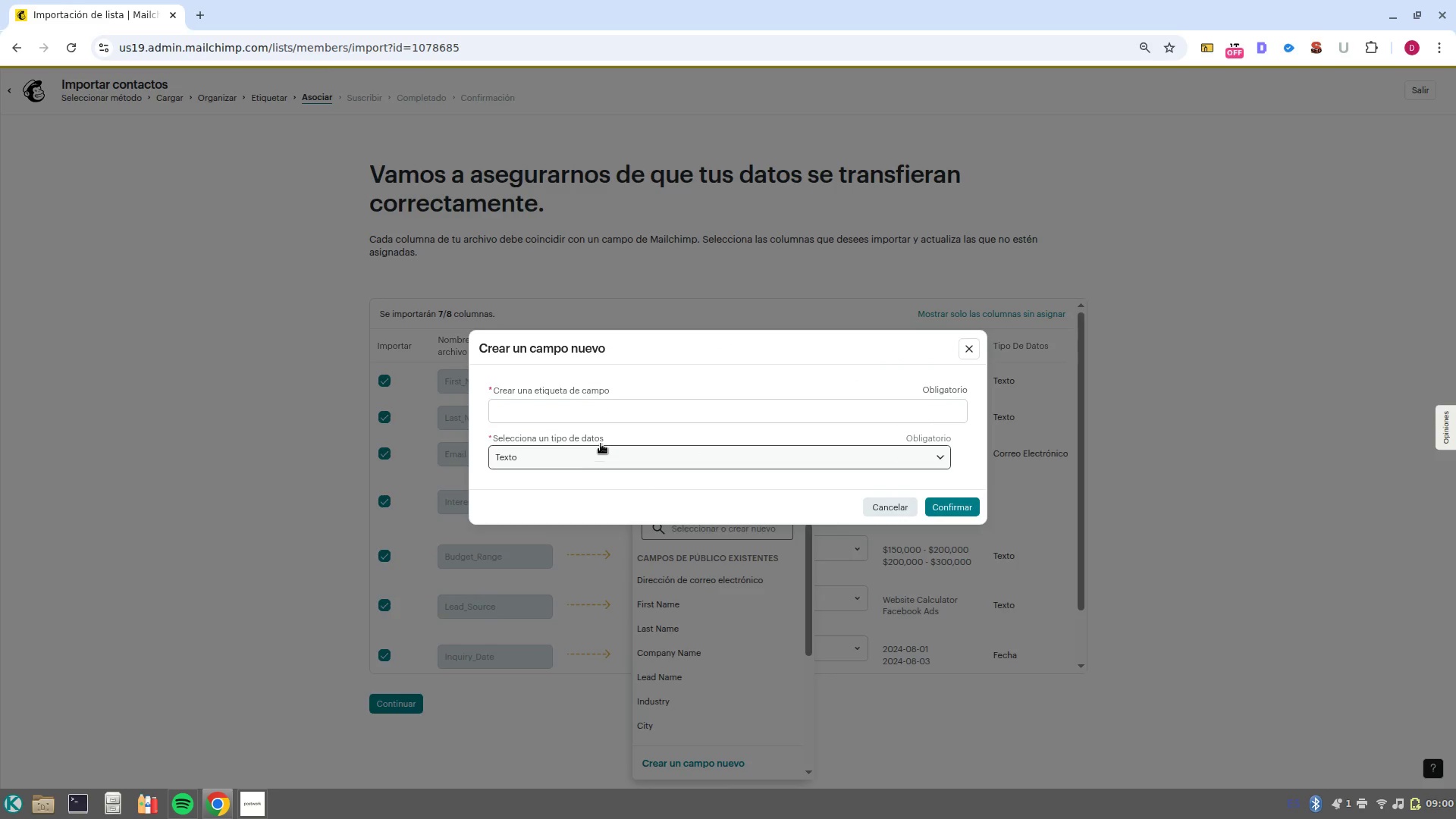 
left_click([572, 403])
 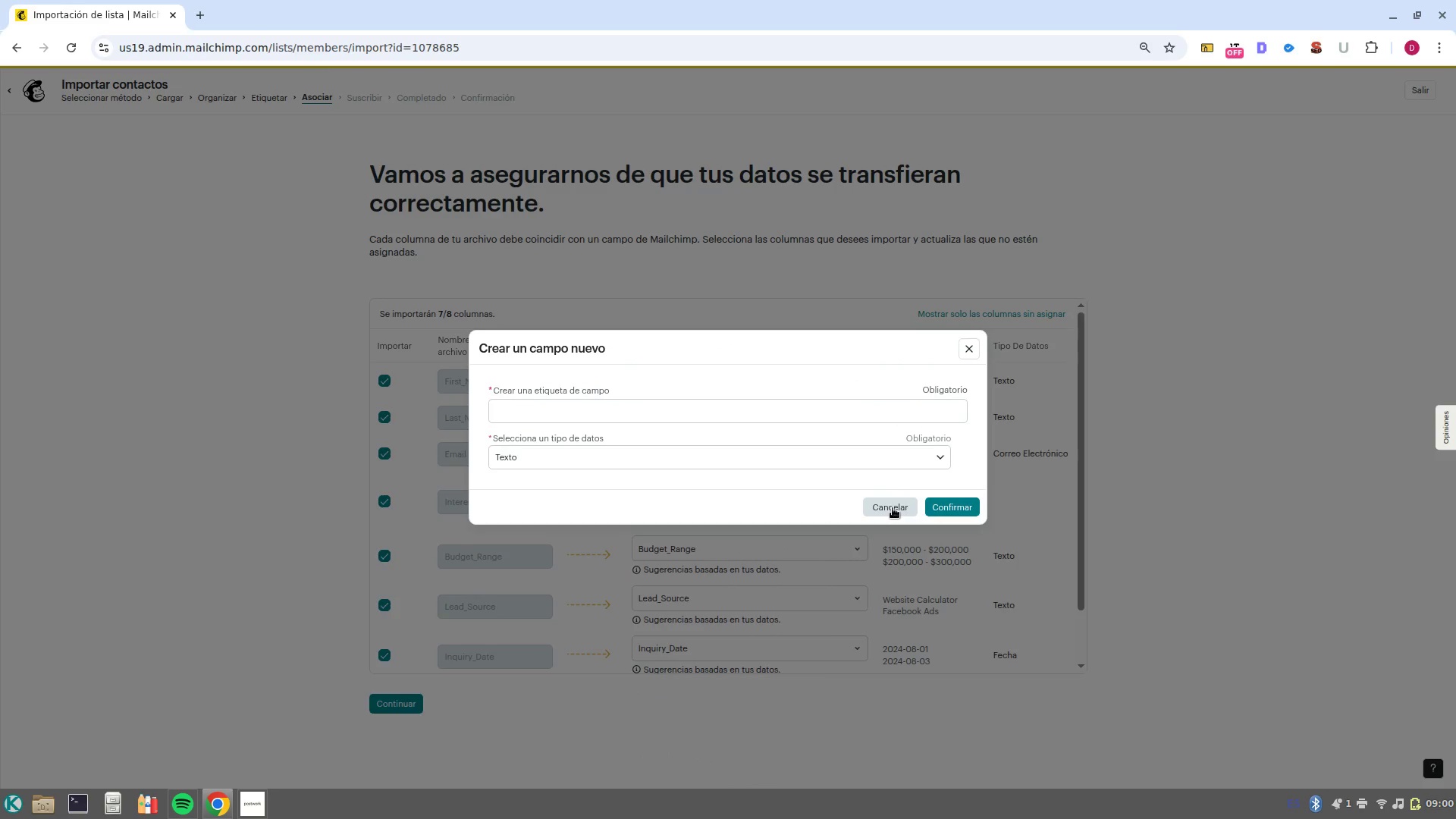 
left_click([573, 412])
 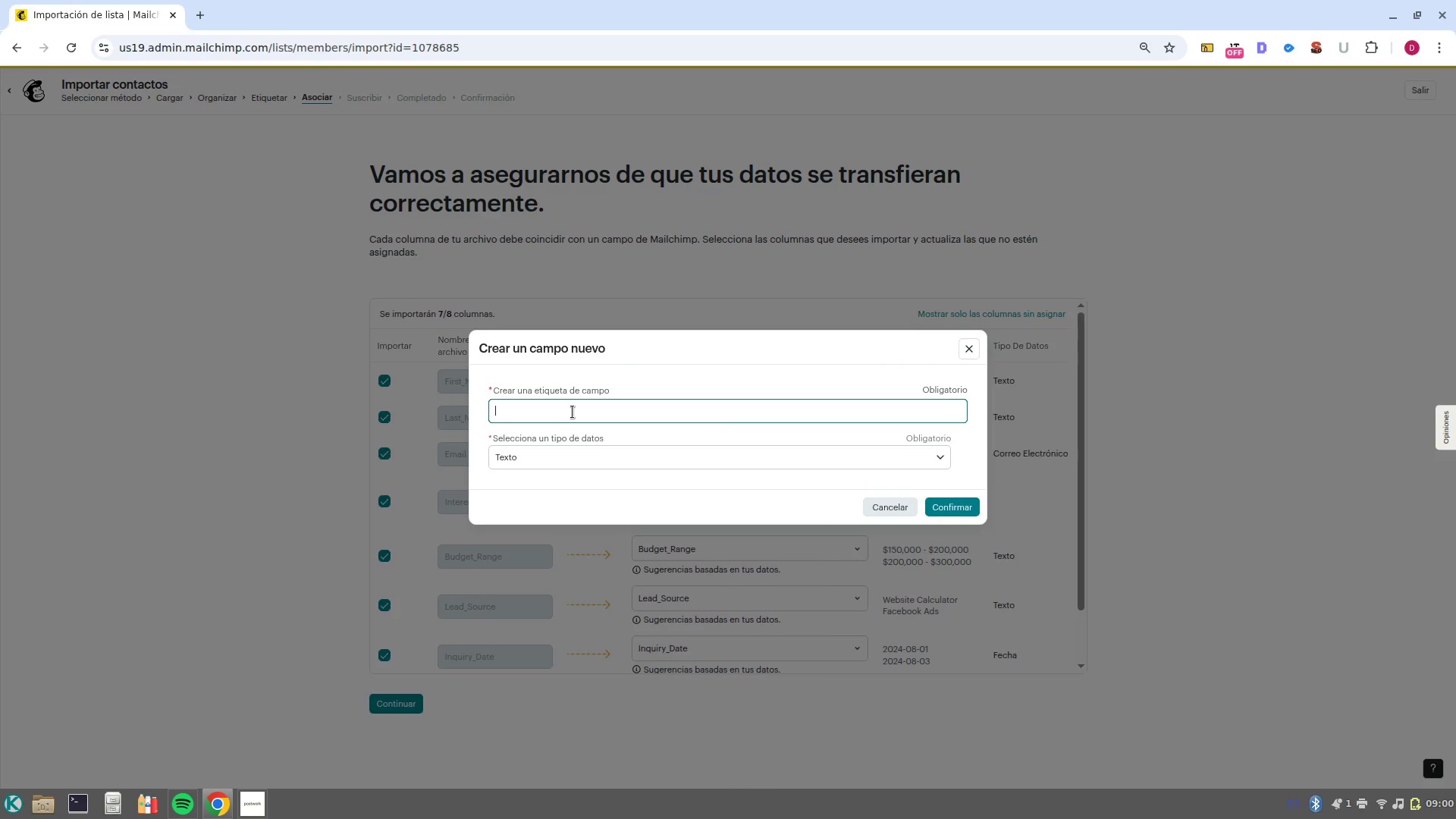 
type(Interest Type)
 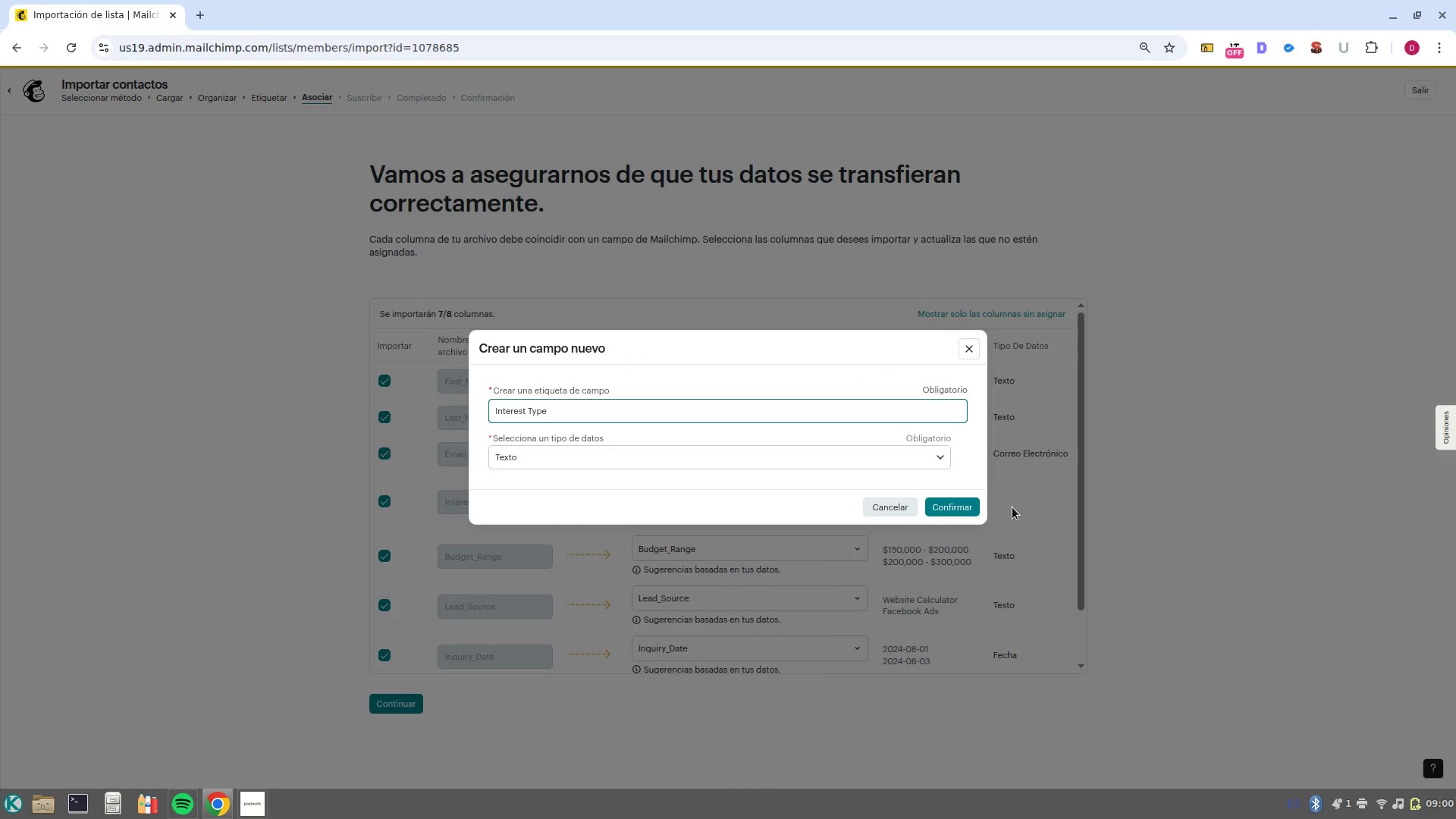 
left_click([953, 510])
 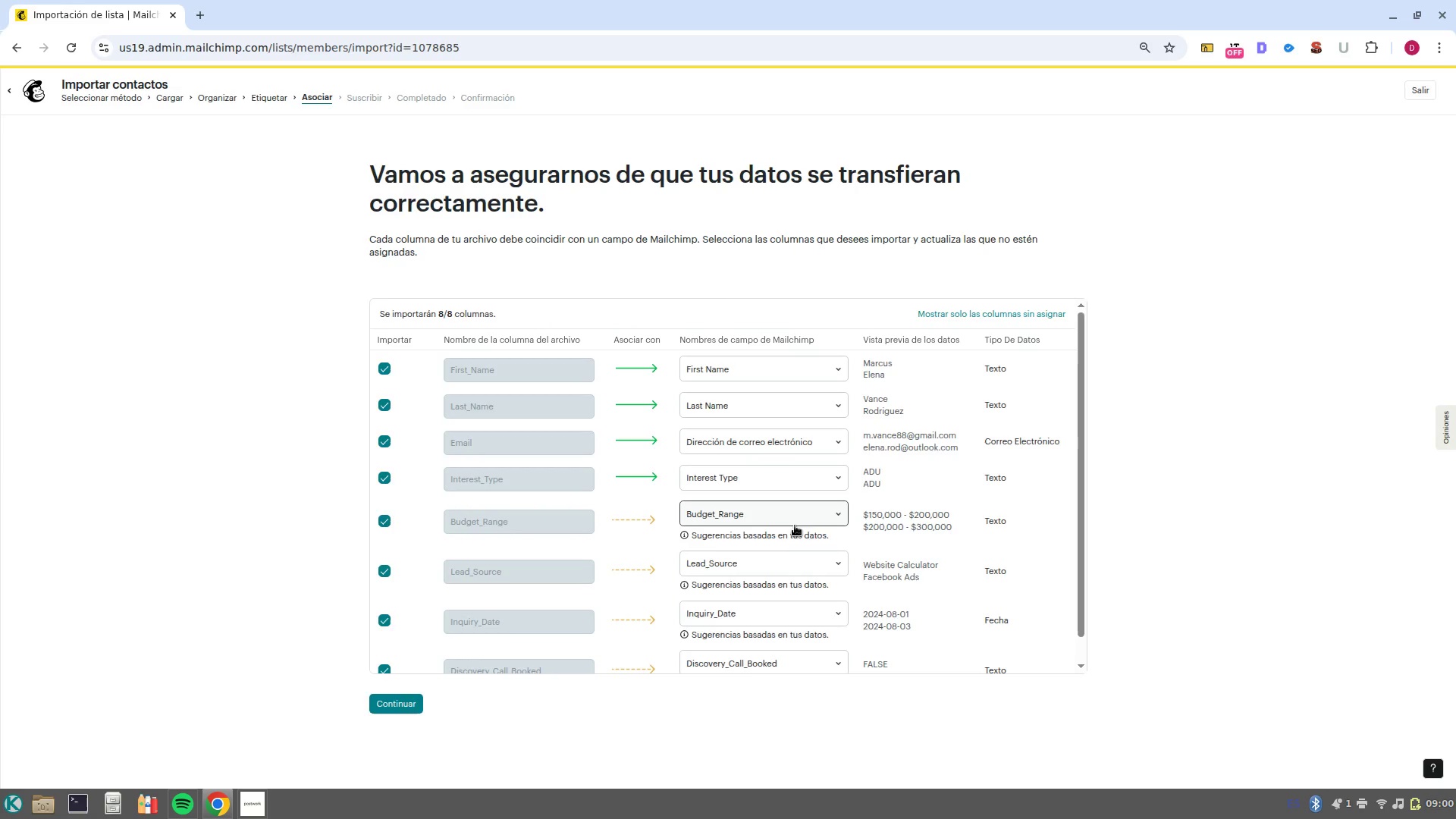 
wait(6.65)
 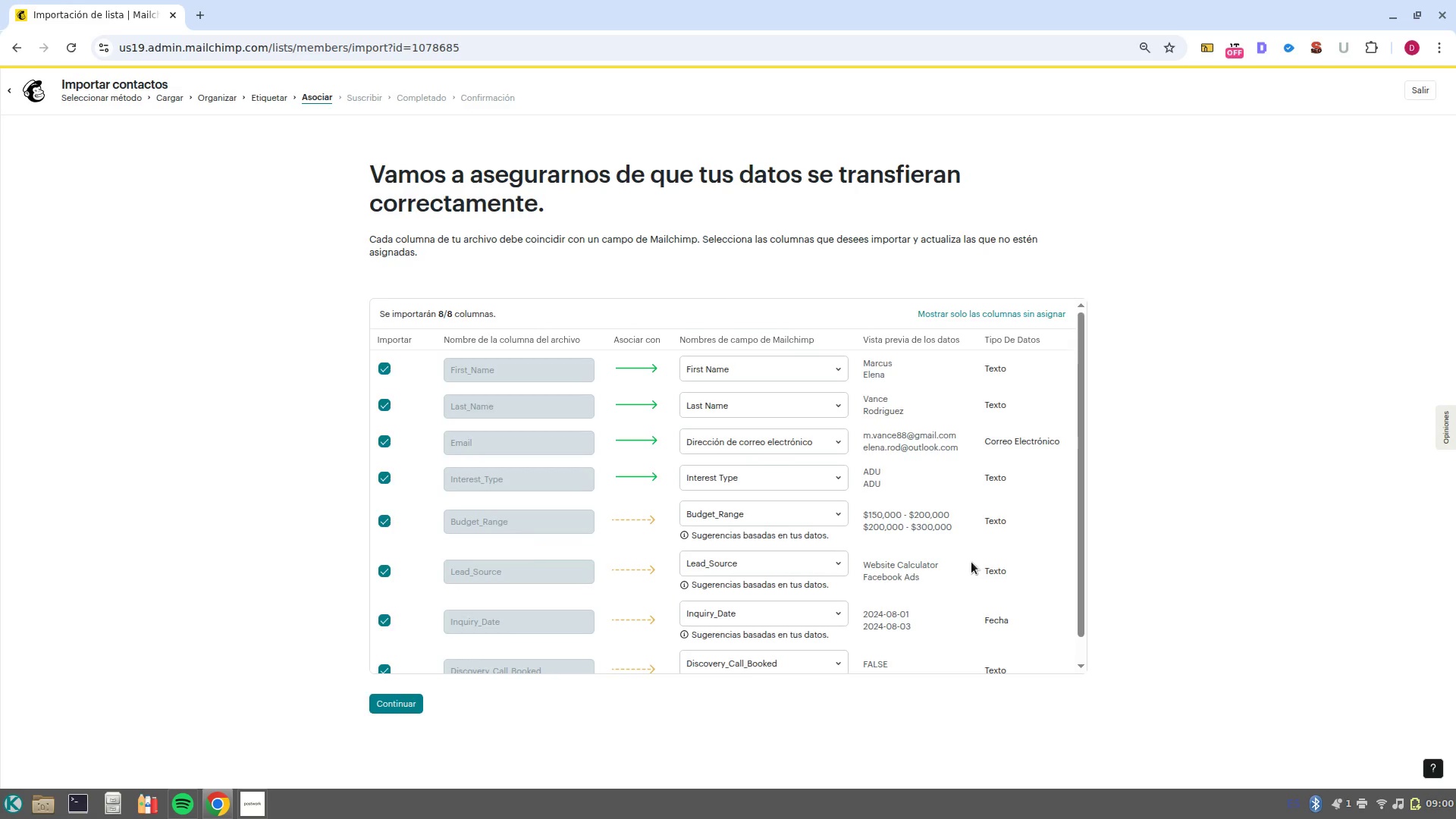 
left_click([763, 510])
 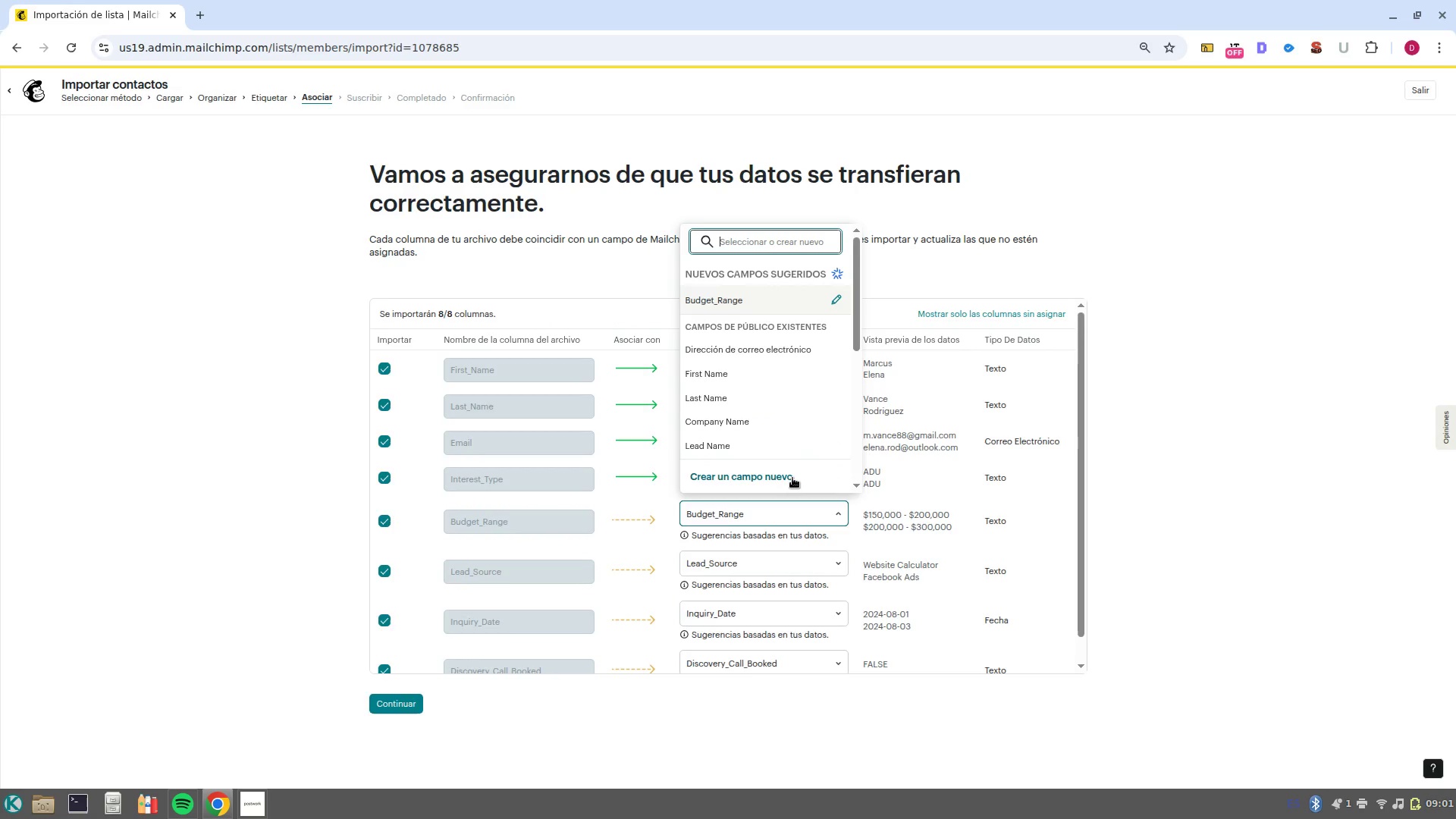 
left_click([792, 478])
 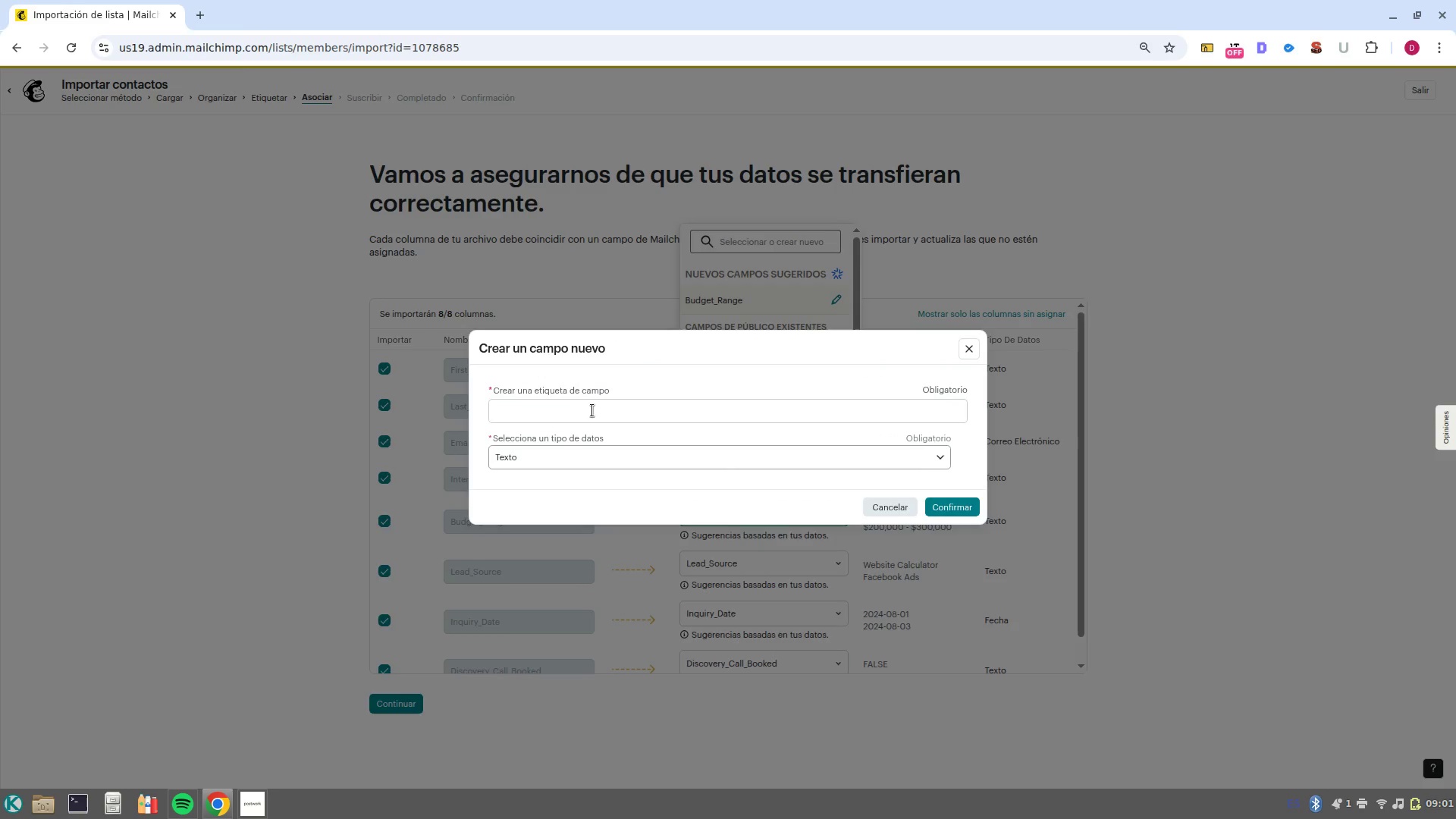 
left_click([588, 419])
 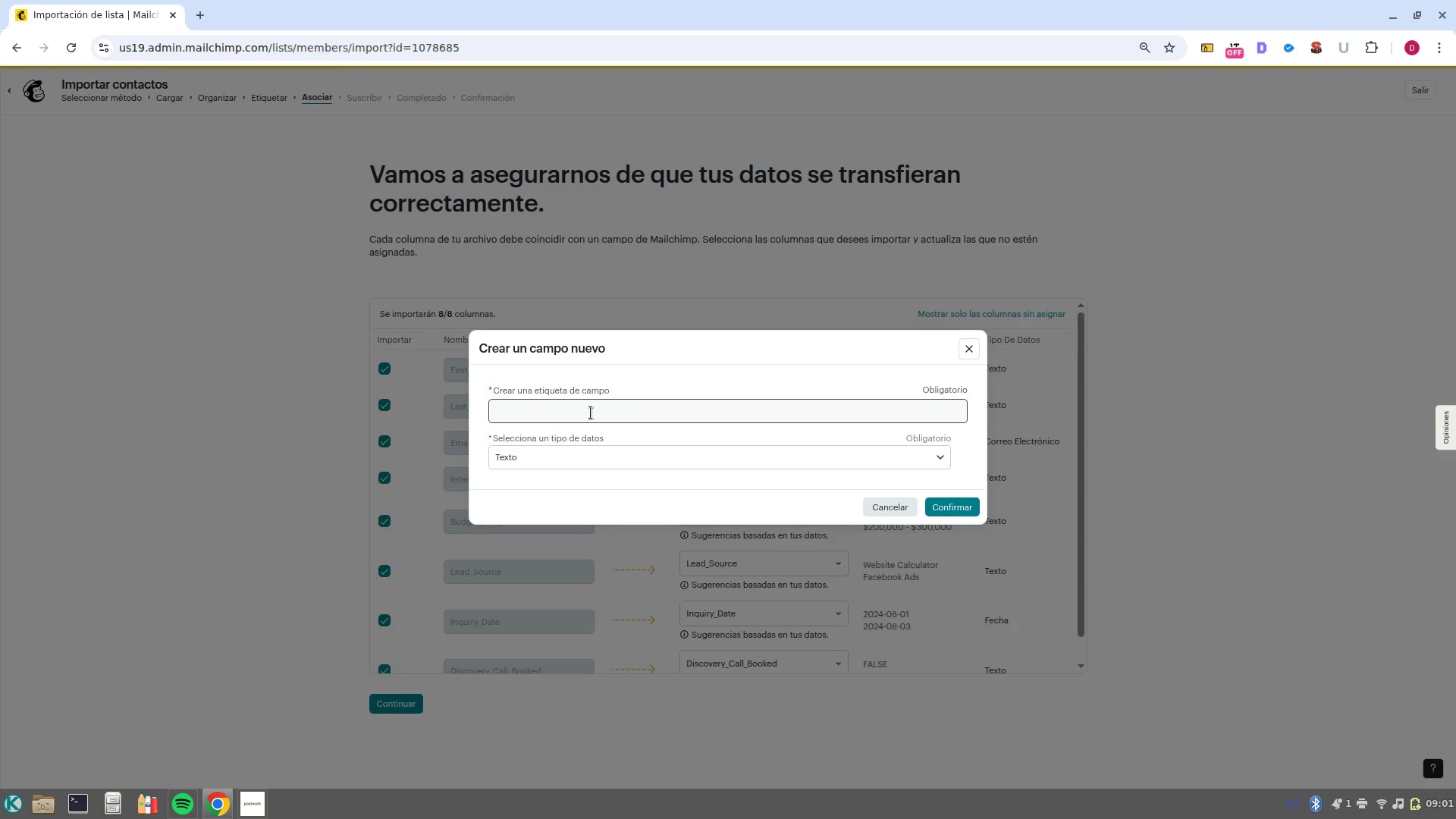 
left_click([594, 408])
 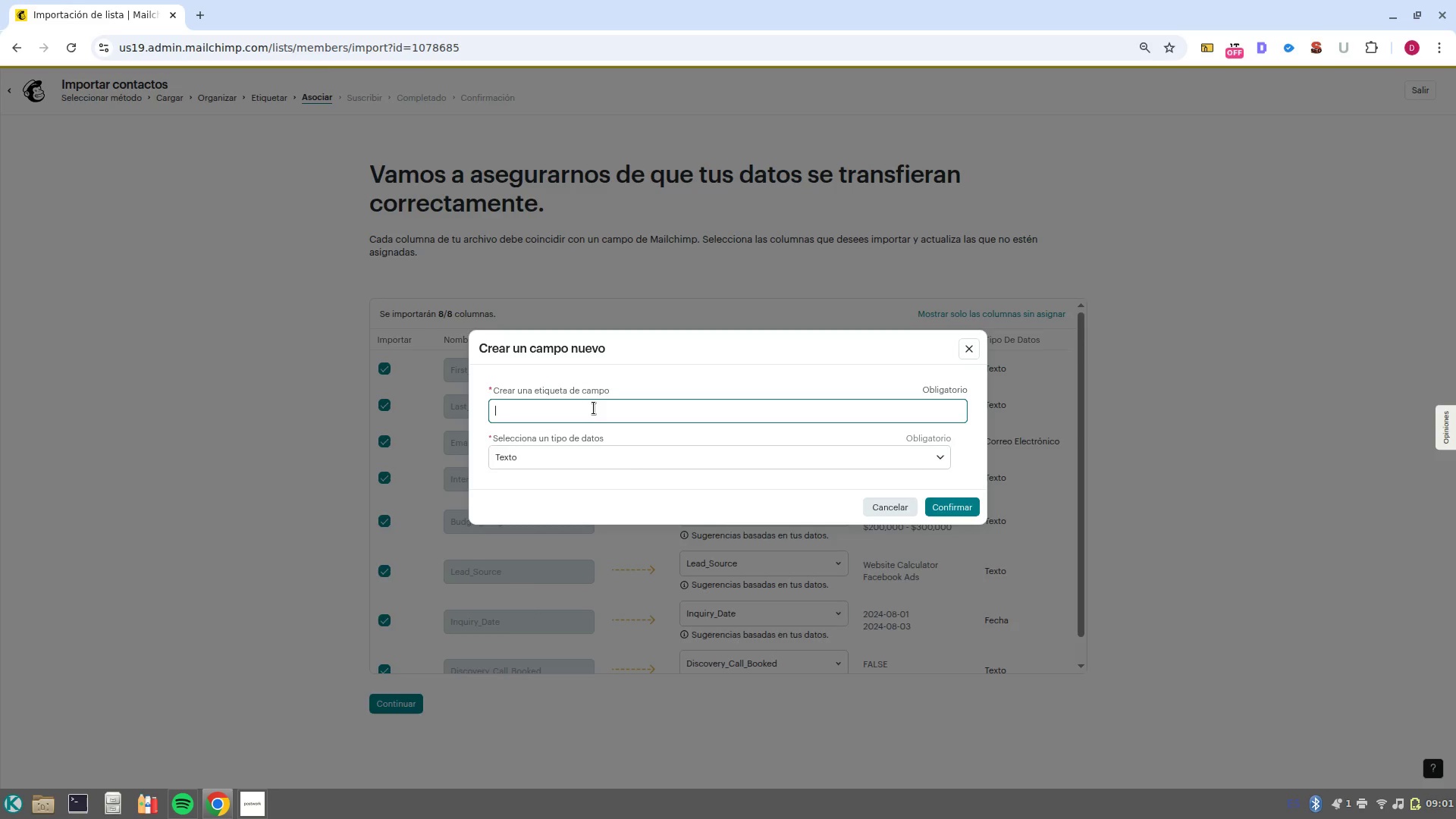 
type(Budget Range)
 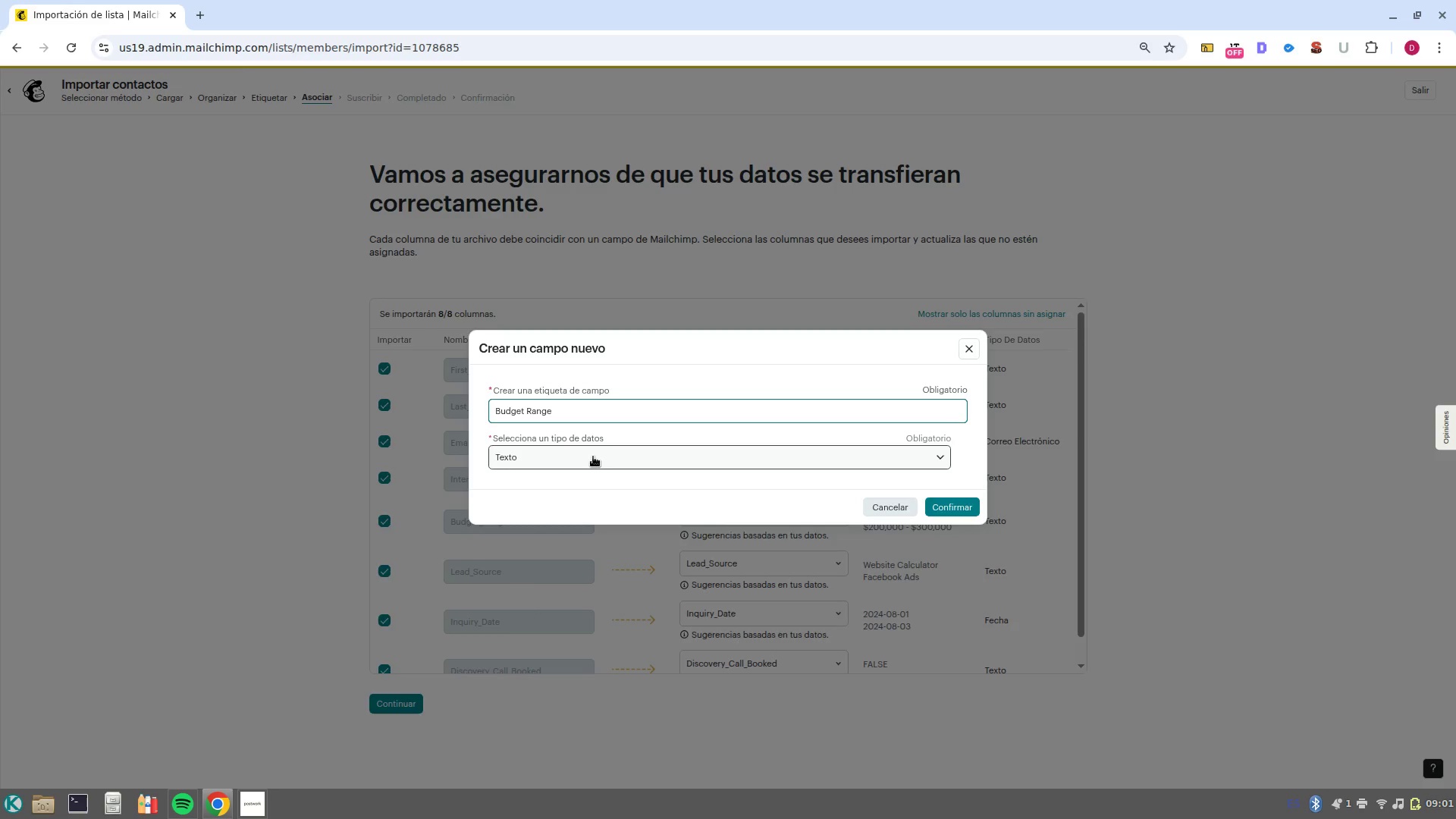 
left_click([593, 457])
 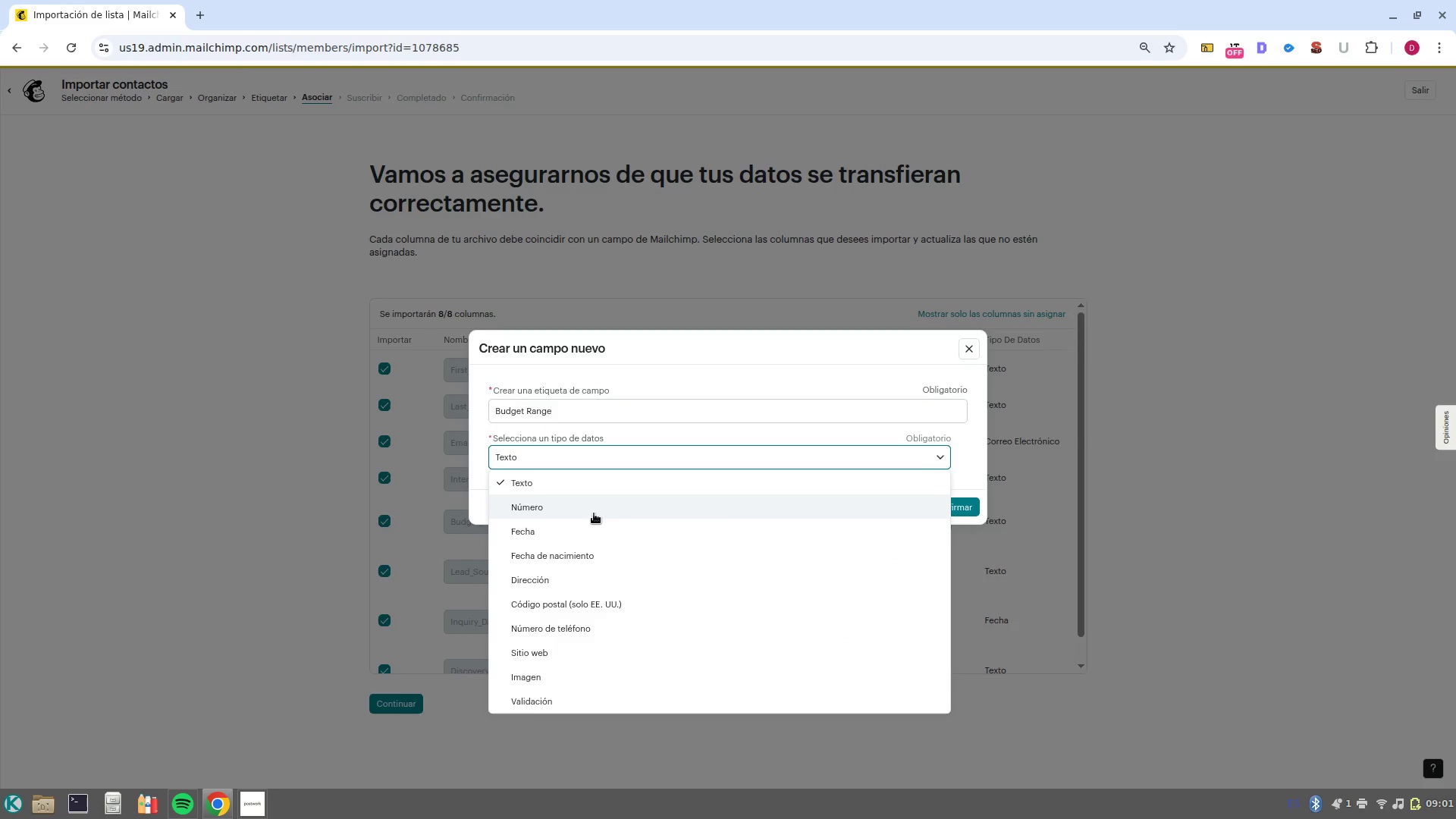 
left_click([595, 510])
 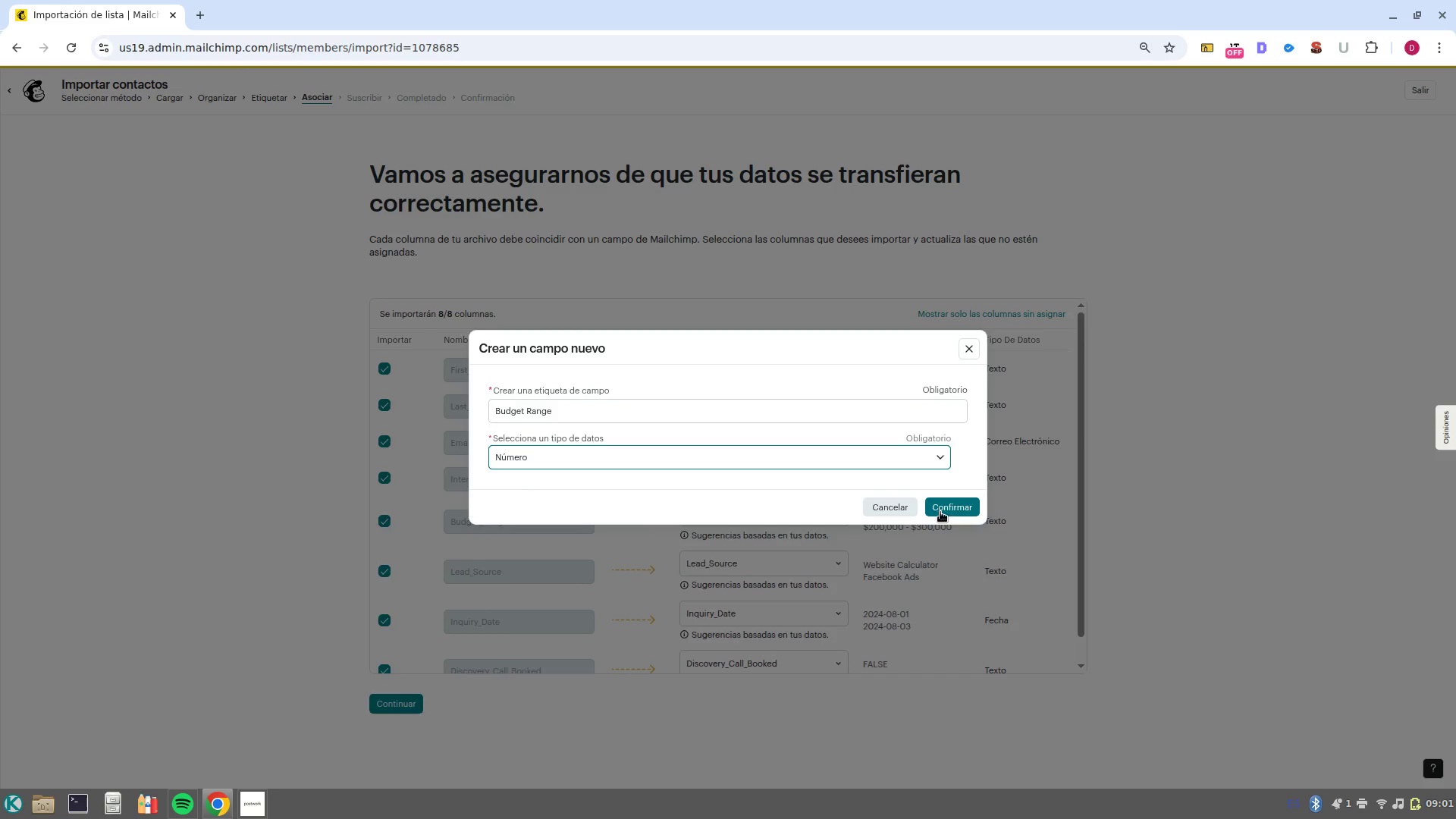 
left_click([946, 507])
 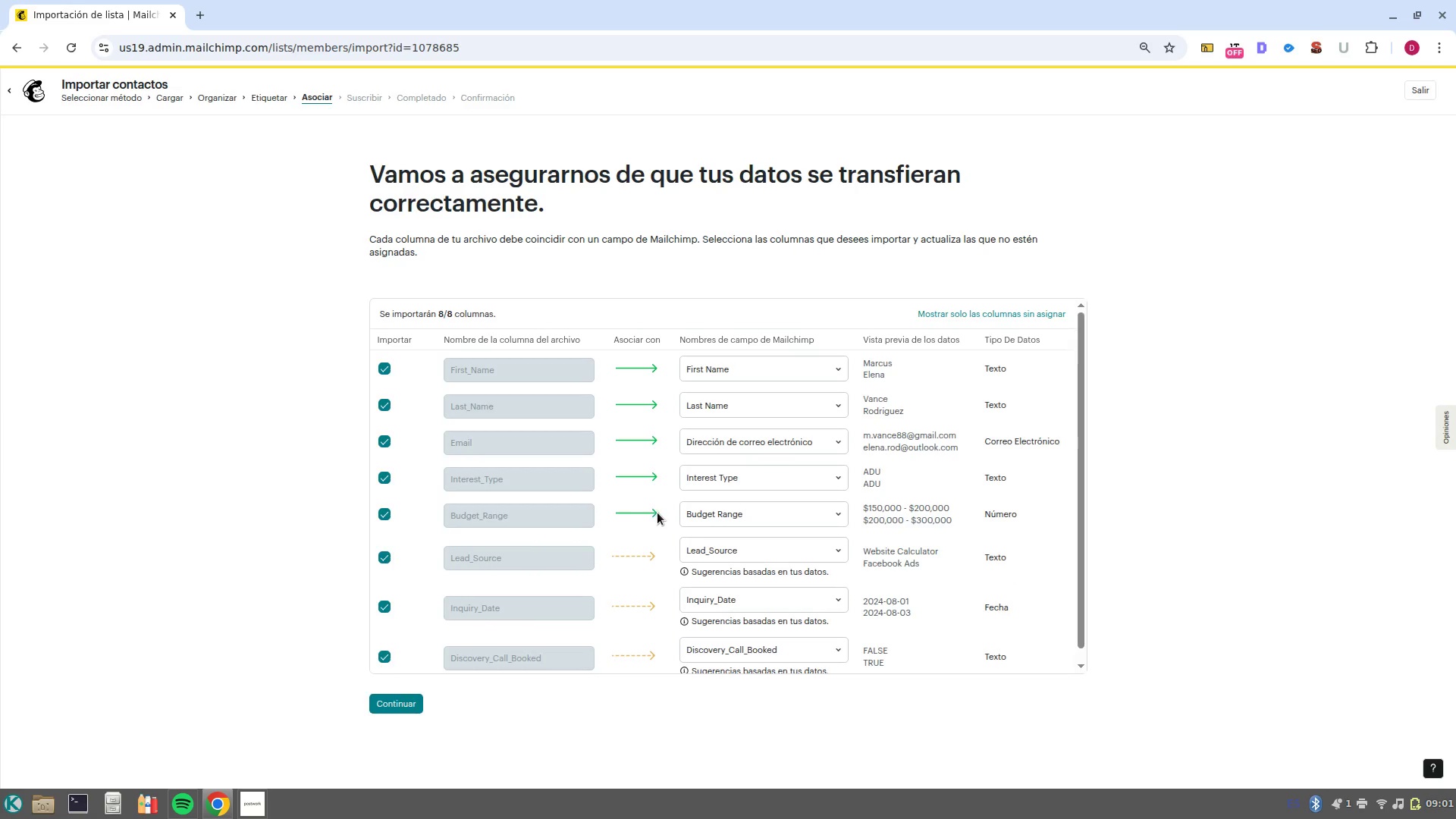 
scroll: coordinate [860, 491], scroll_direction: down, amount: 2.0
 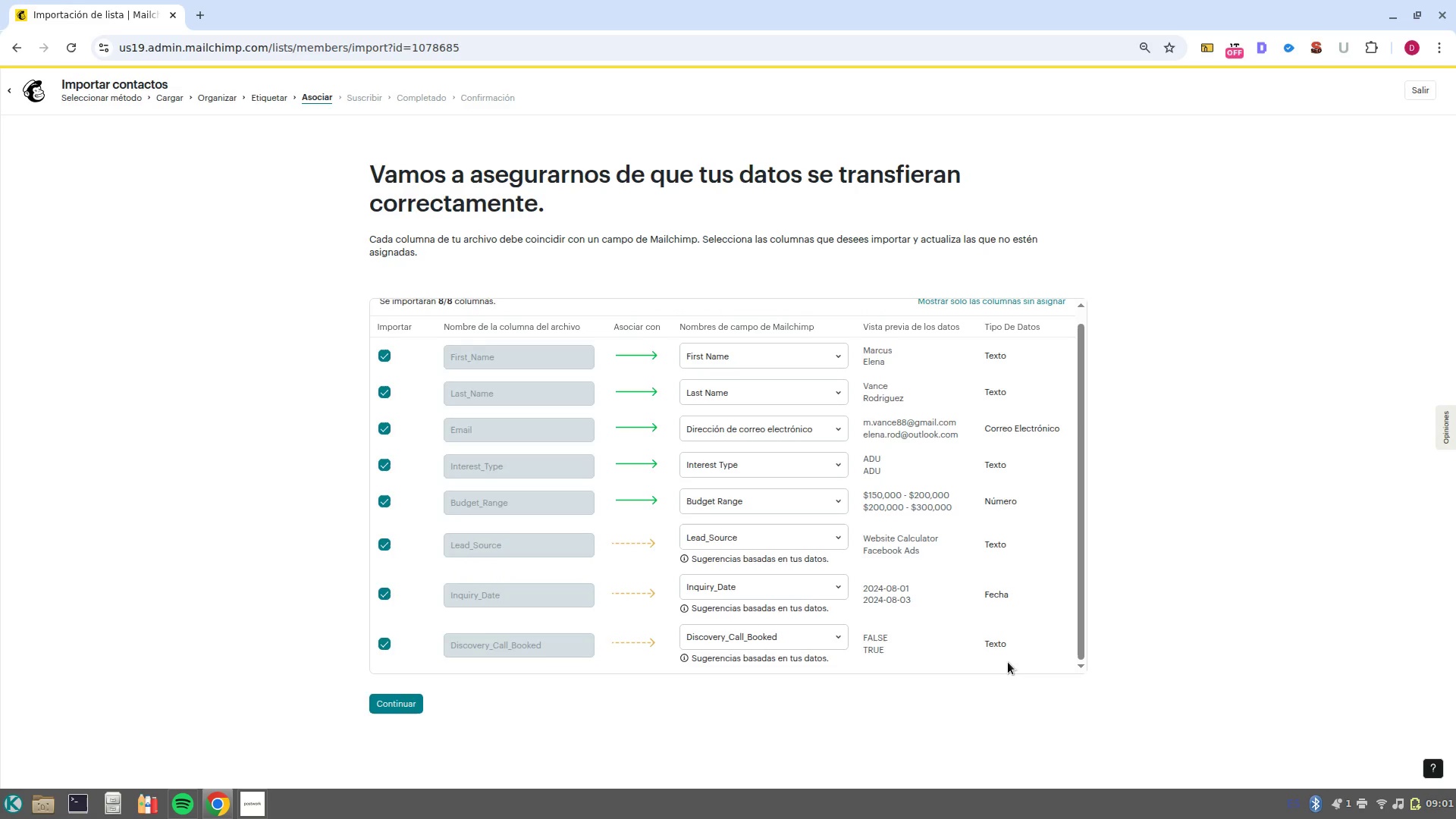 
wait(33.52)
 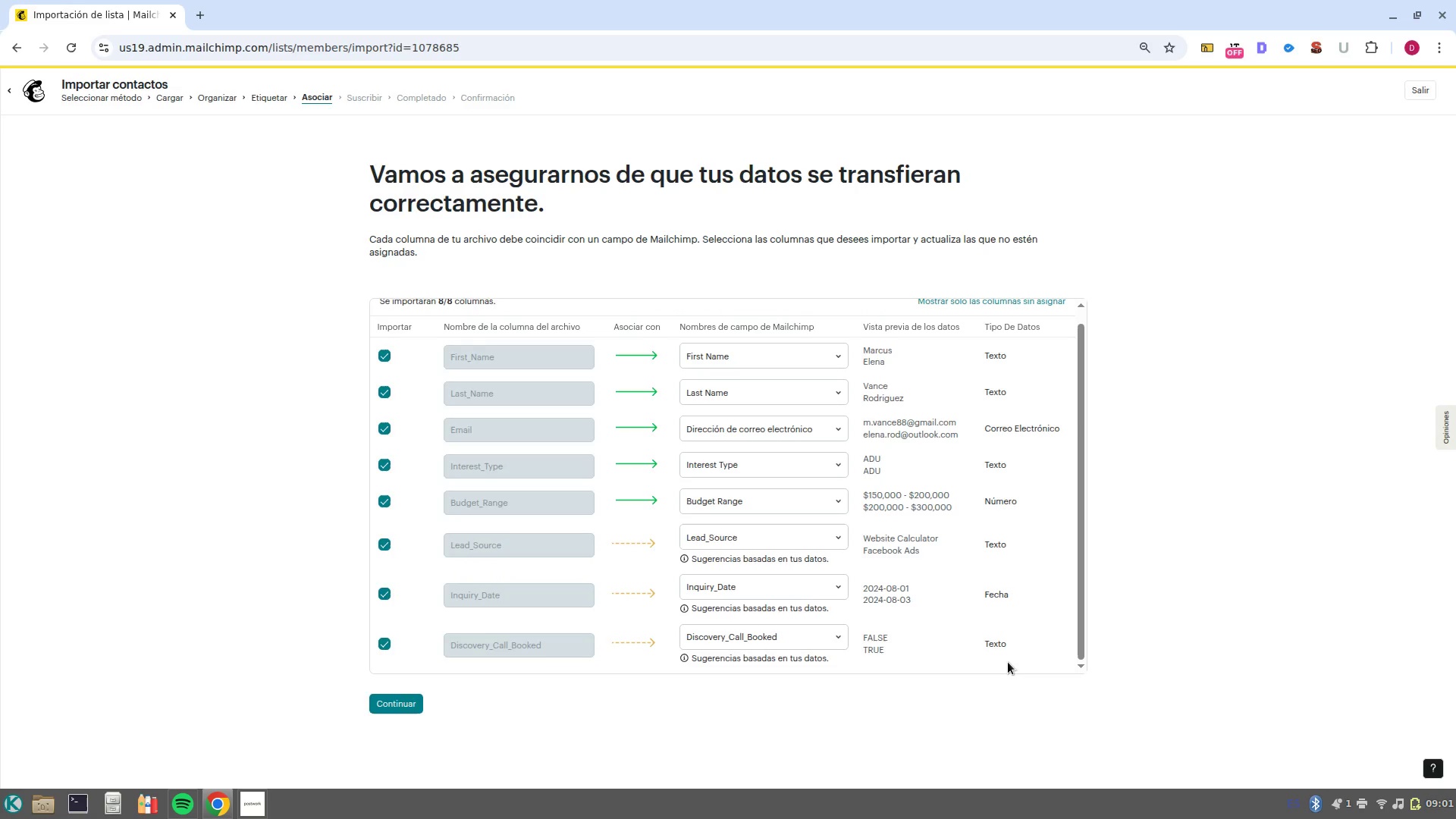 
left_click([956, 474])
 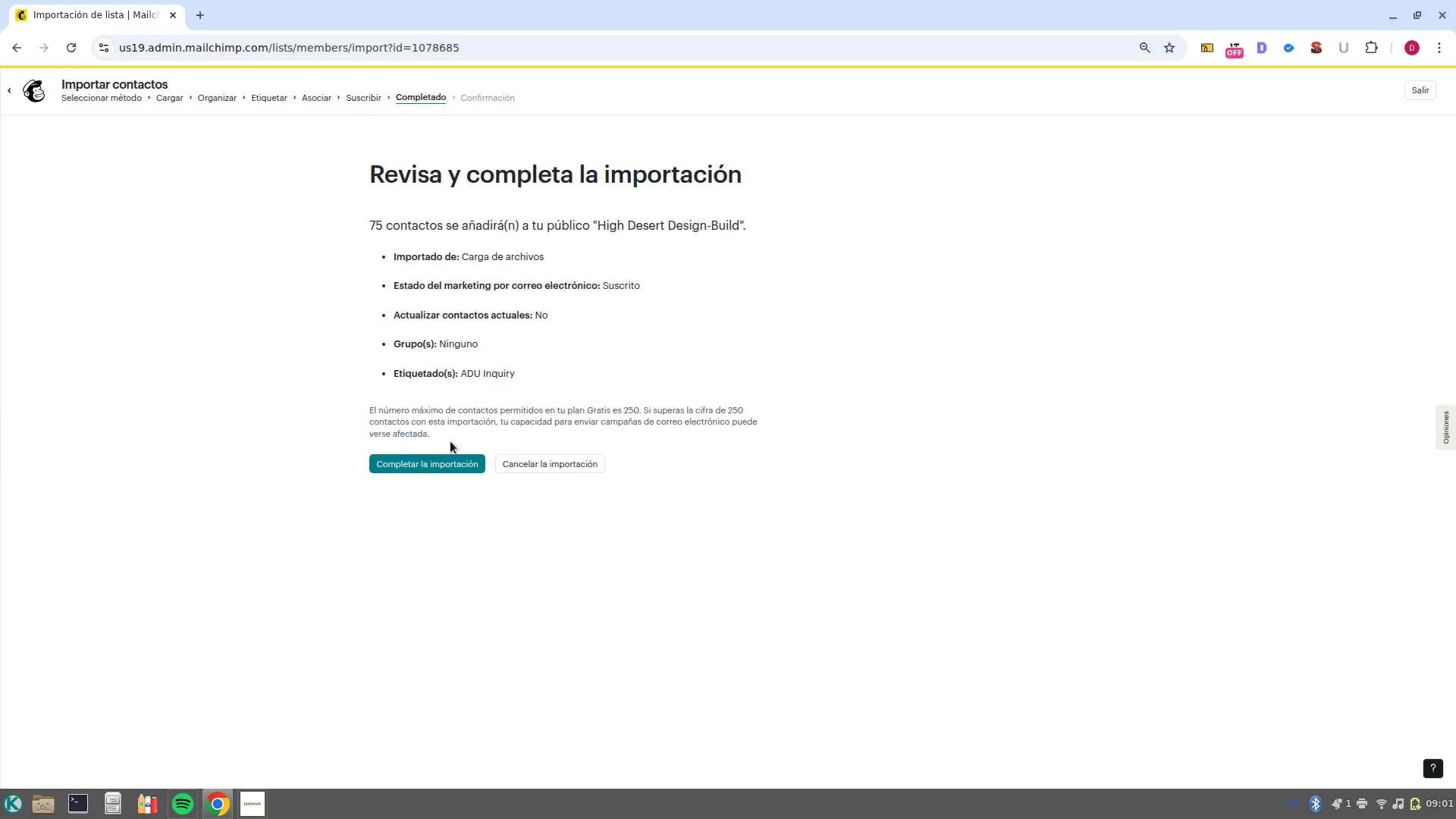 
wait(8.29)
 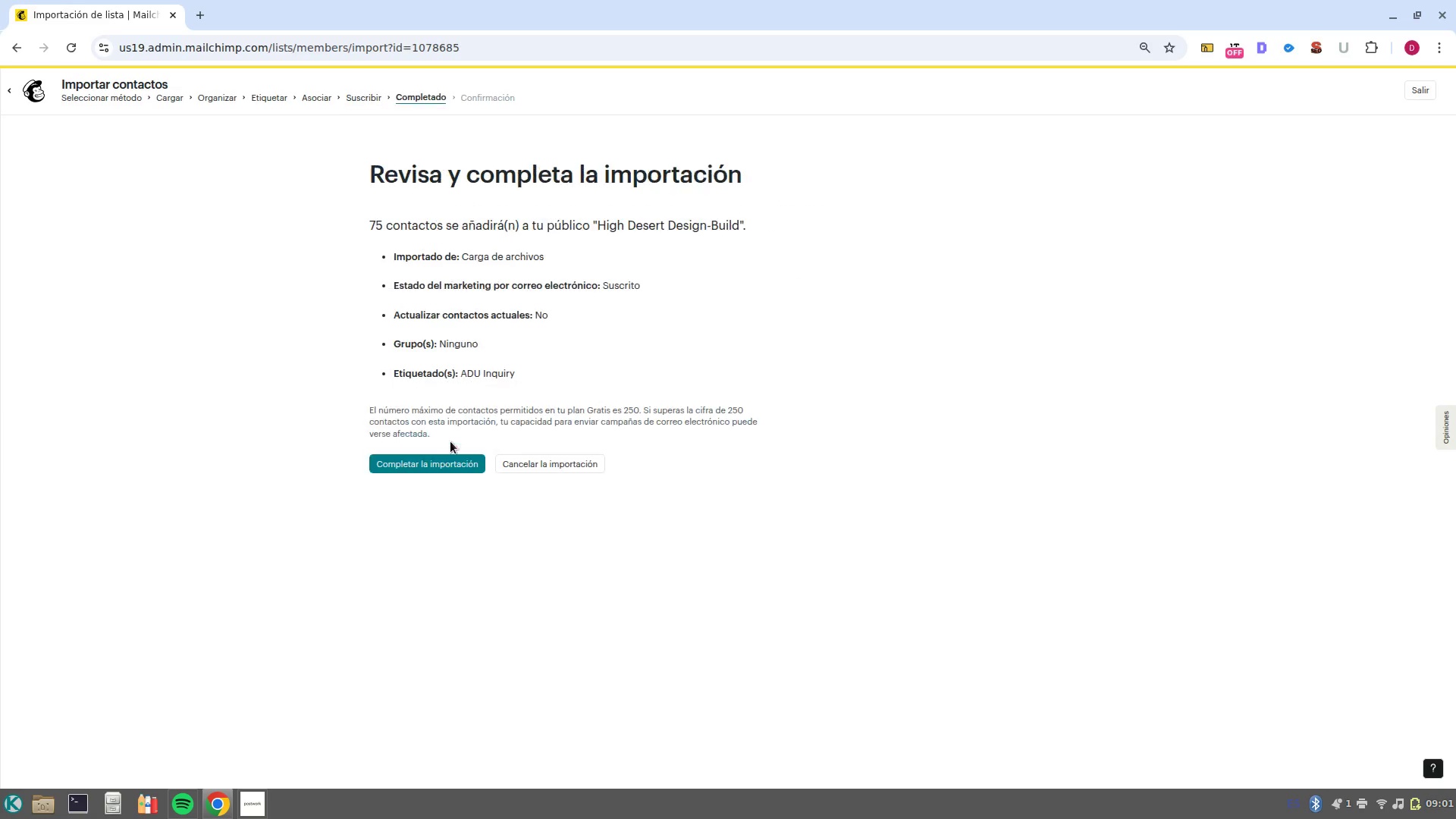 
left_click([460, 458])
 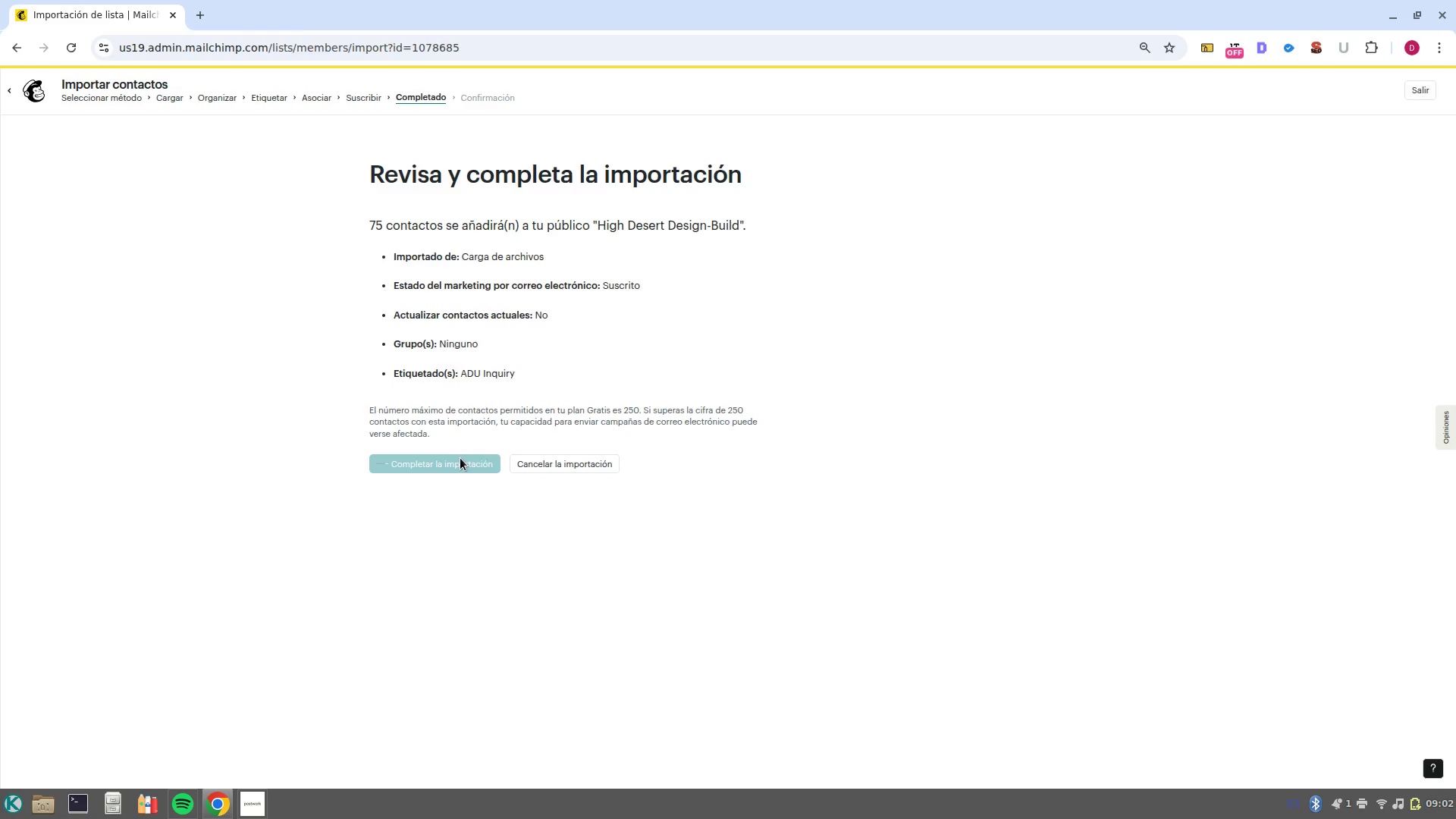 
wait(13.35)
 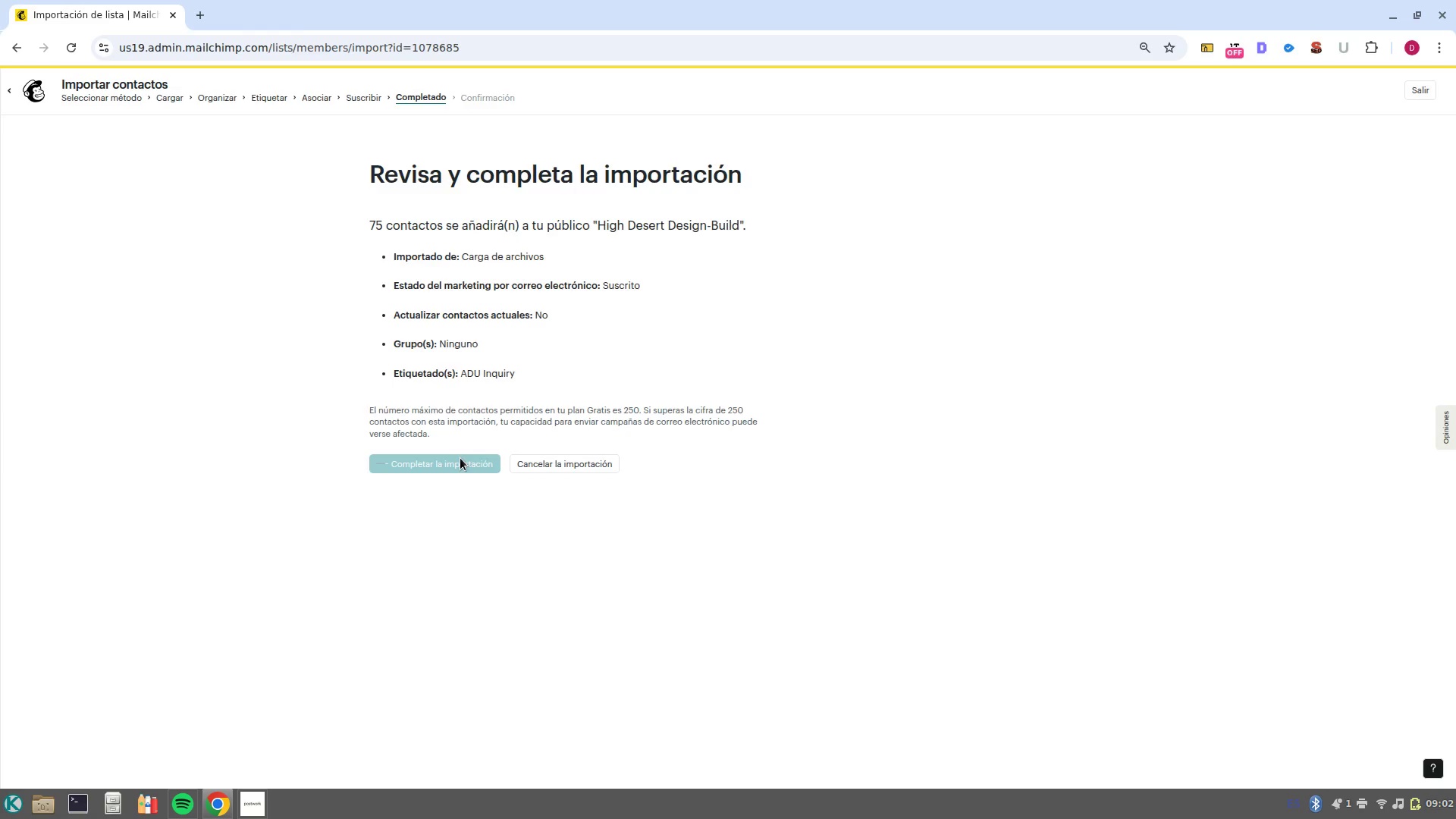 
left_click([265, 739])